 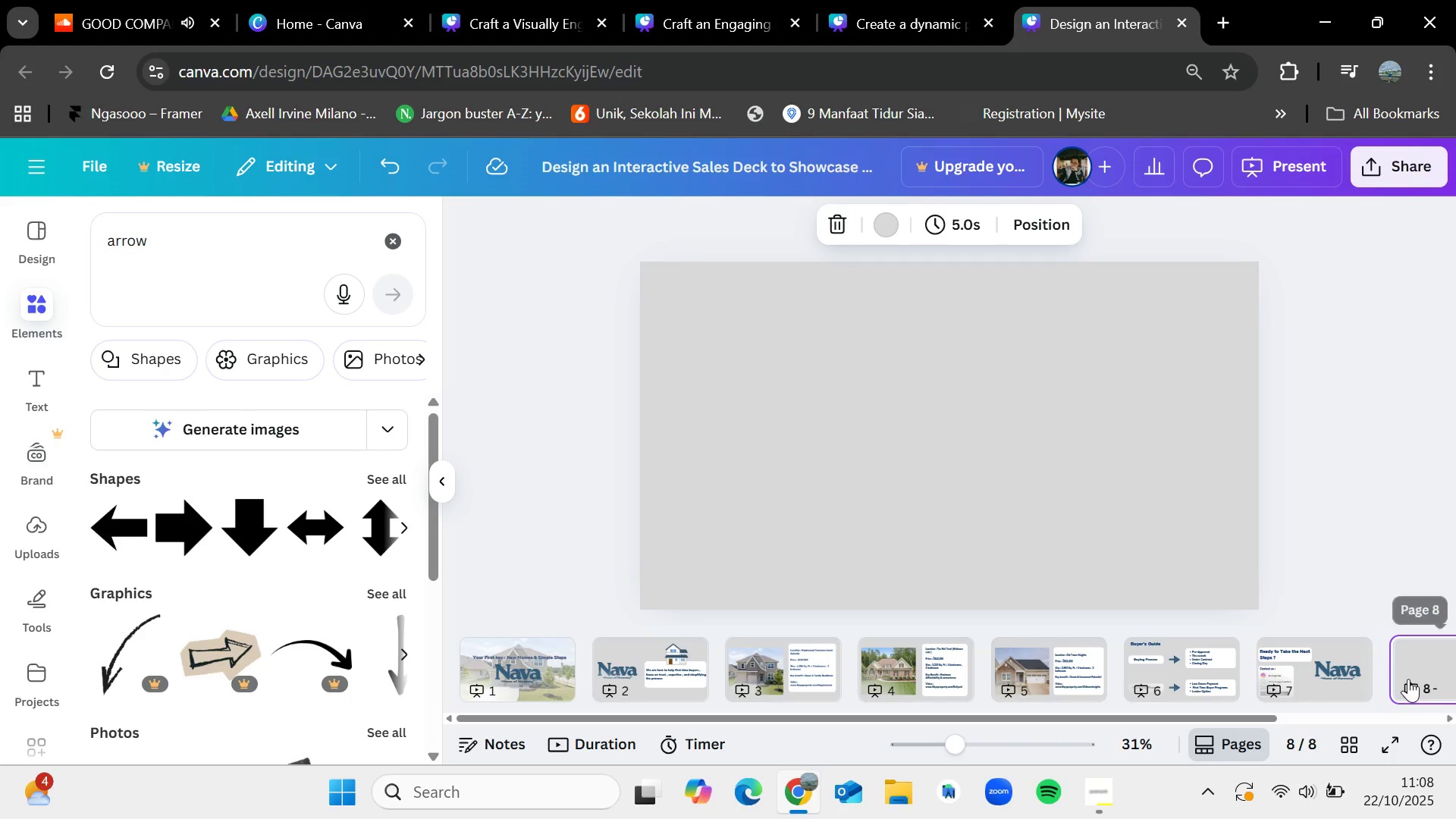 
left_click([1323, 675])
 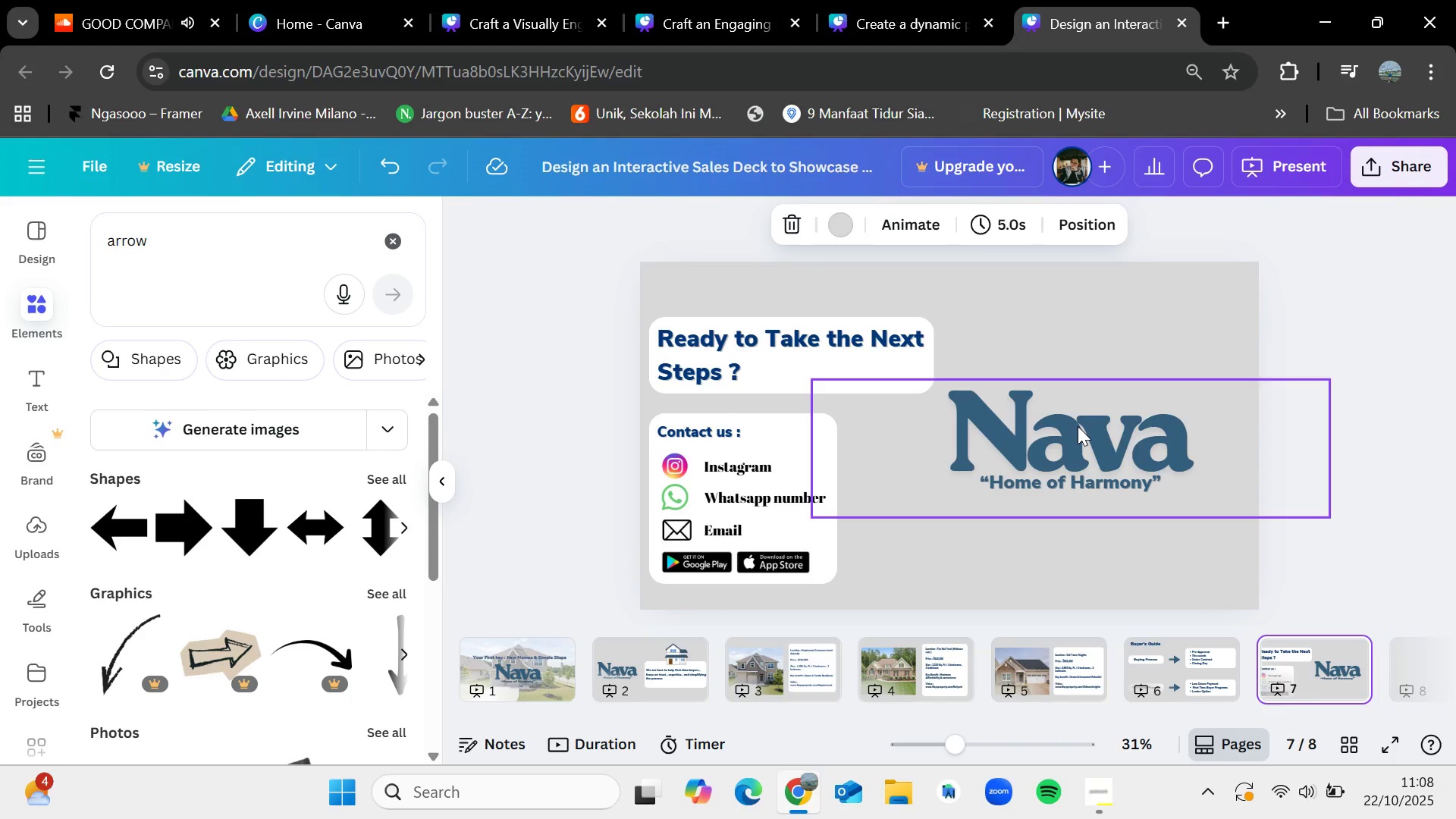 
left_click([1078, 426])
 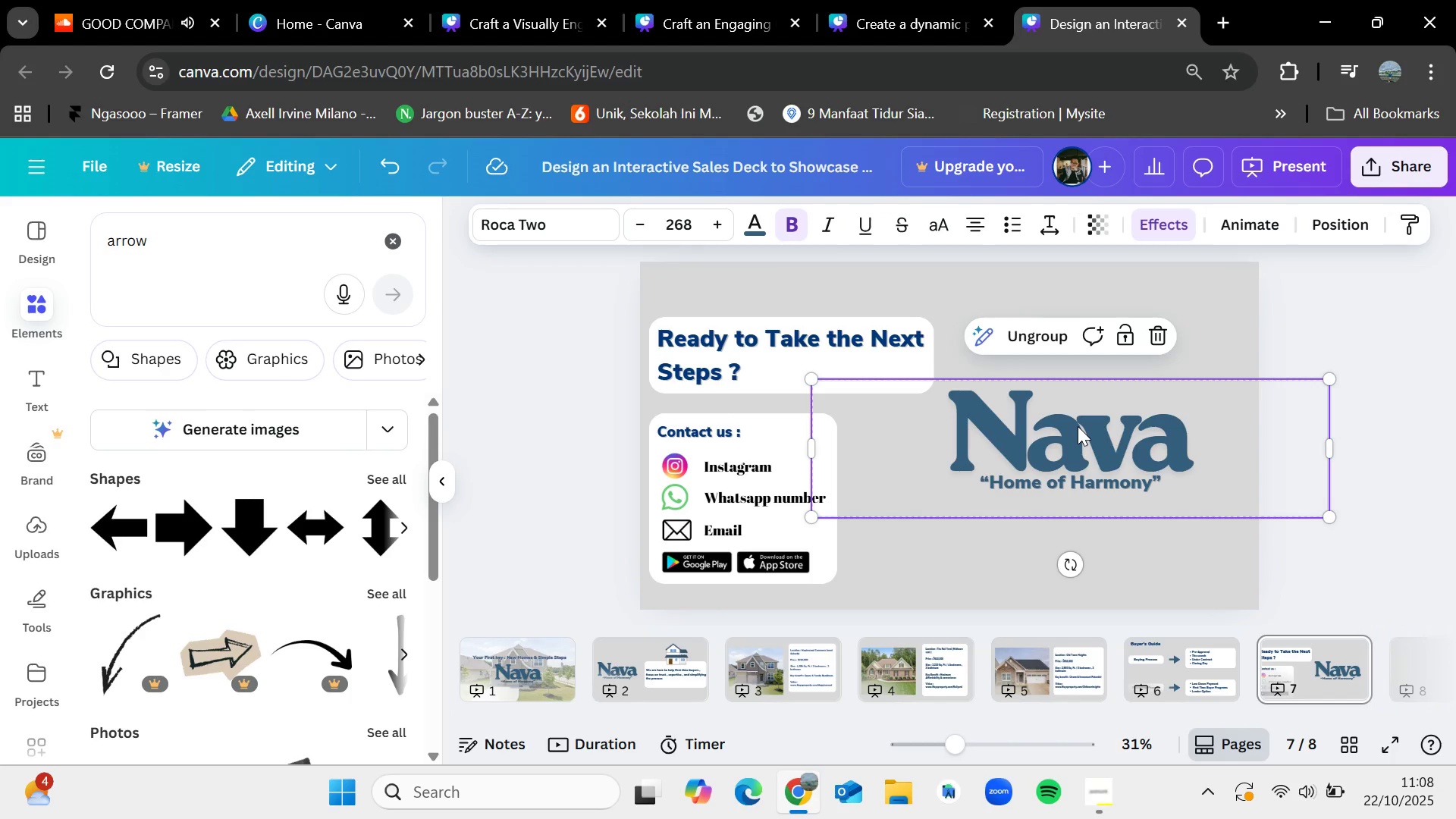 
key(Control+C)
 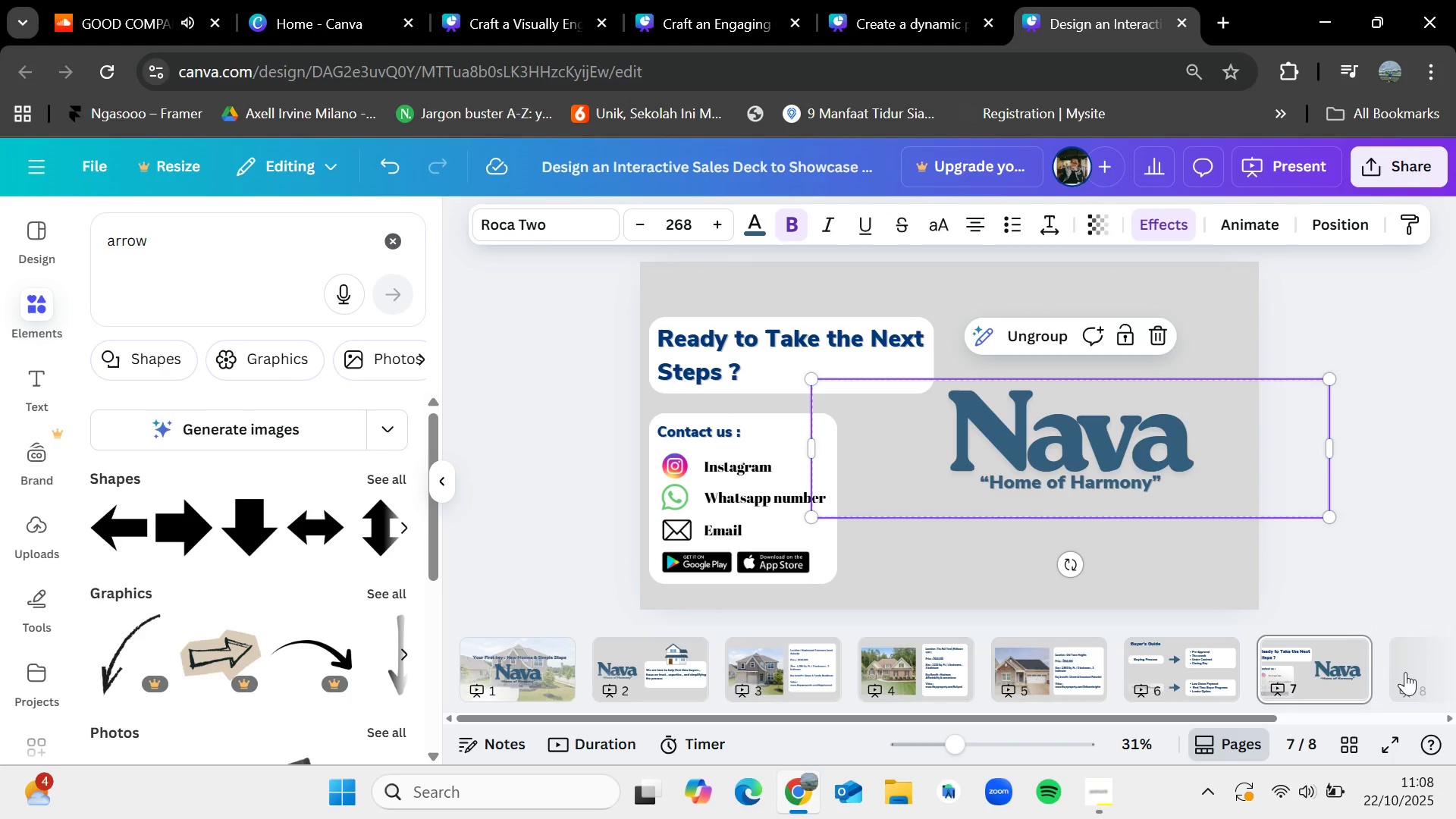 
left_click([1414, 673])
 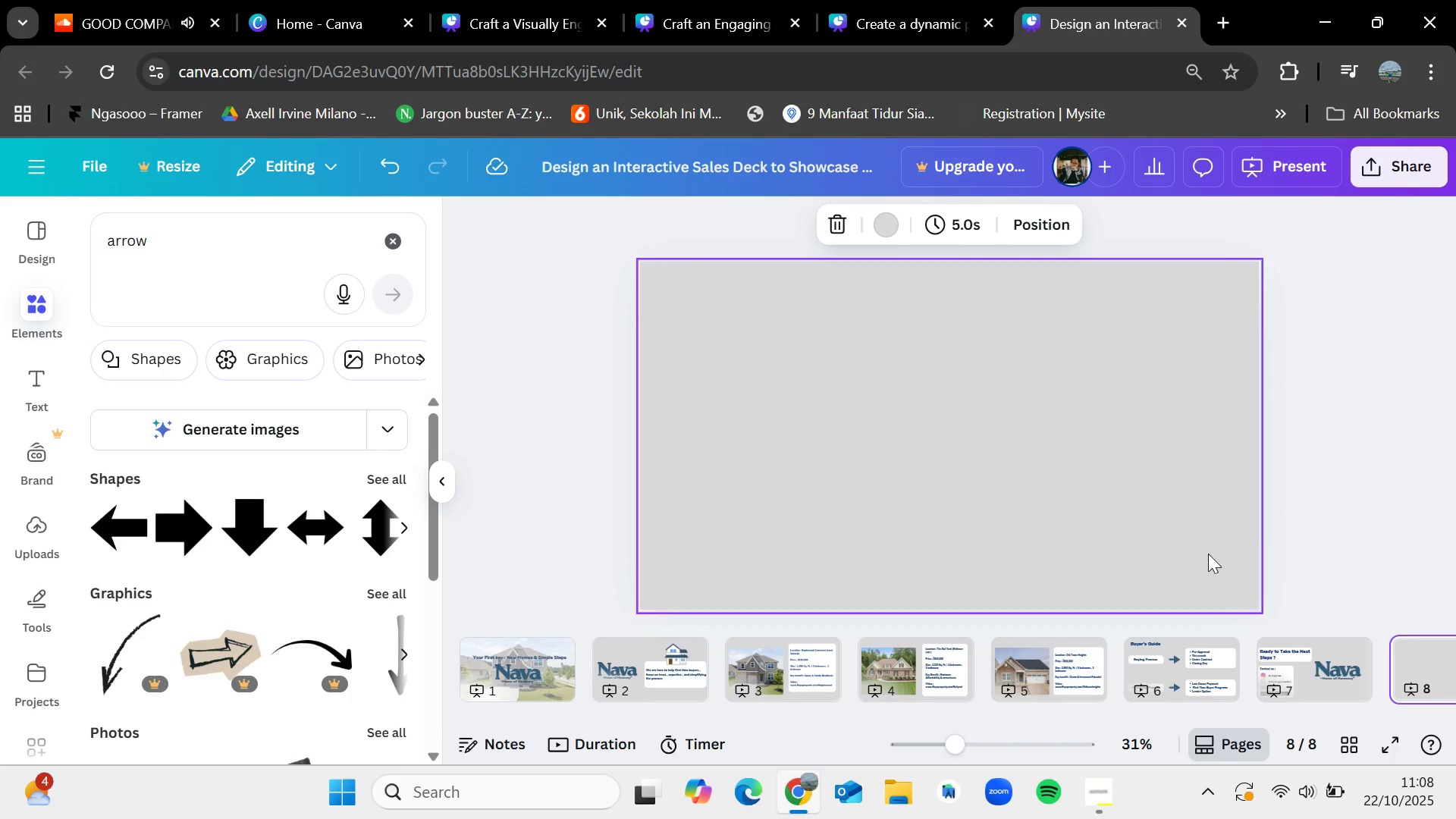 
key(Control+V)
 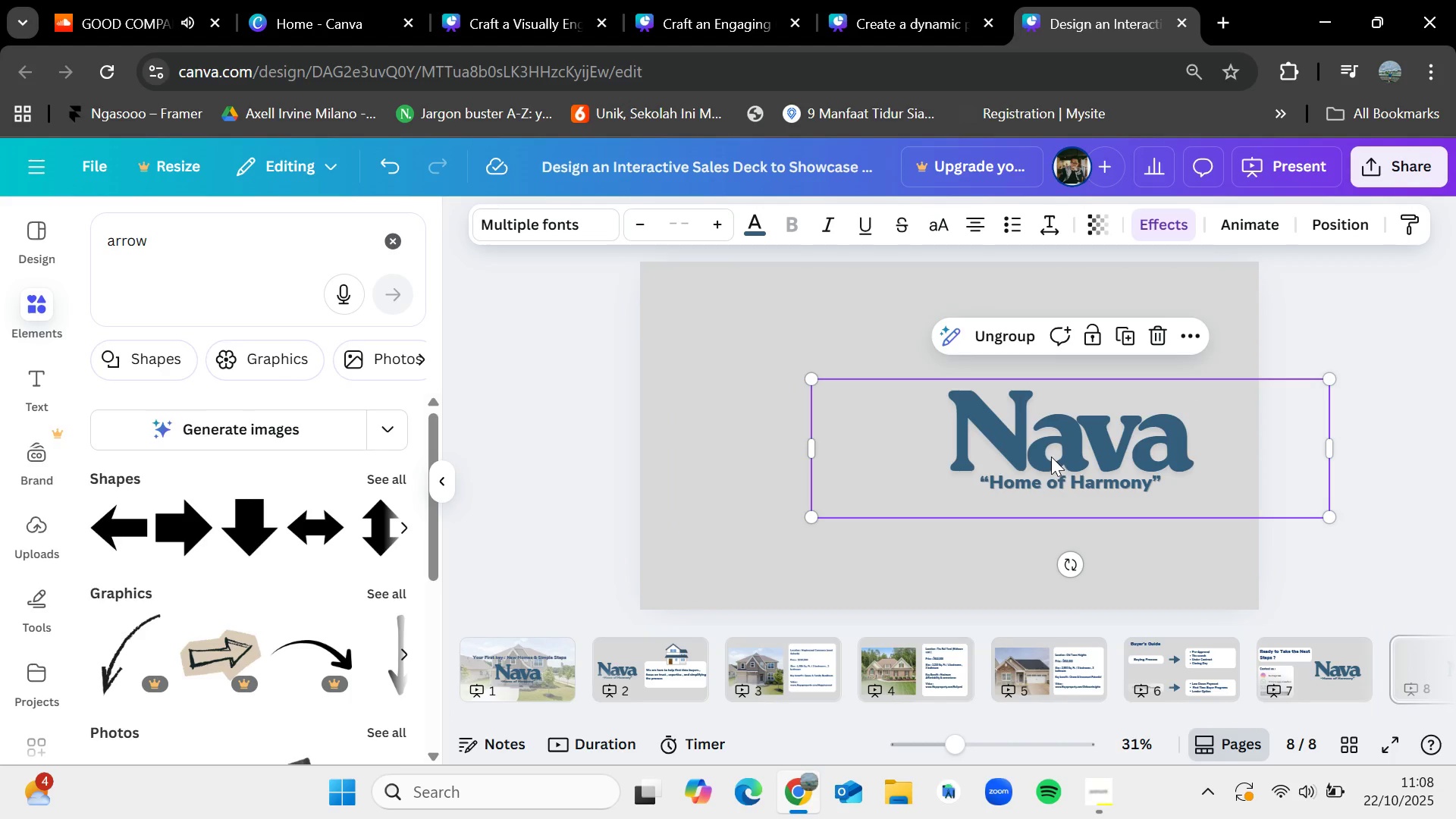 
left_click_drag(start_coordinate=[1051, 457], to_coordinate=[927, 461])
 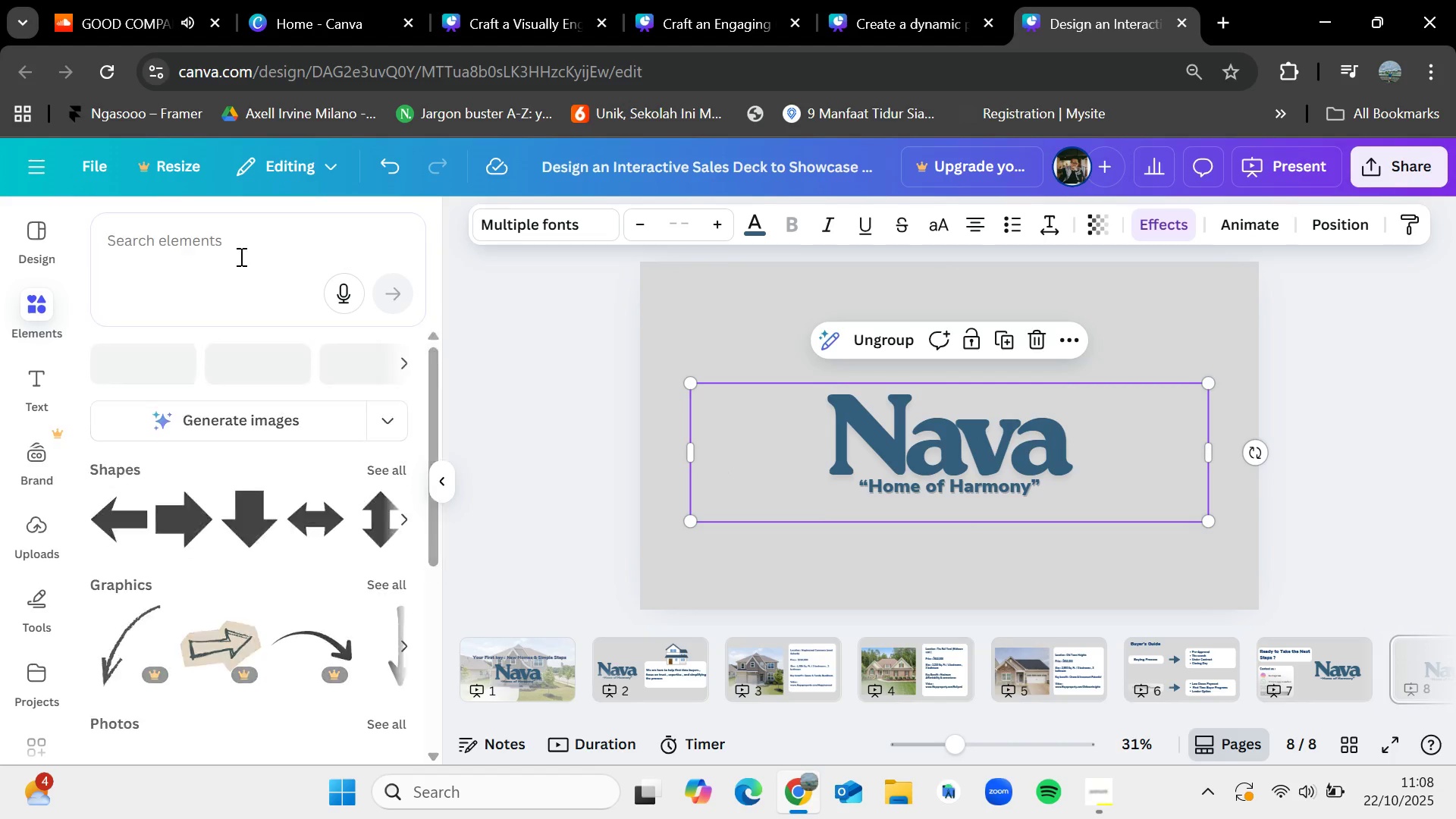 
double_click([216, 256])
 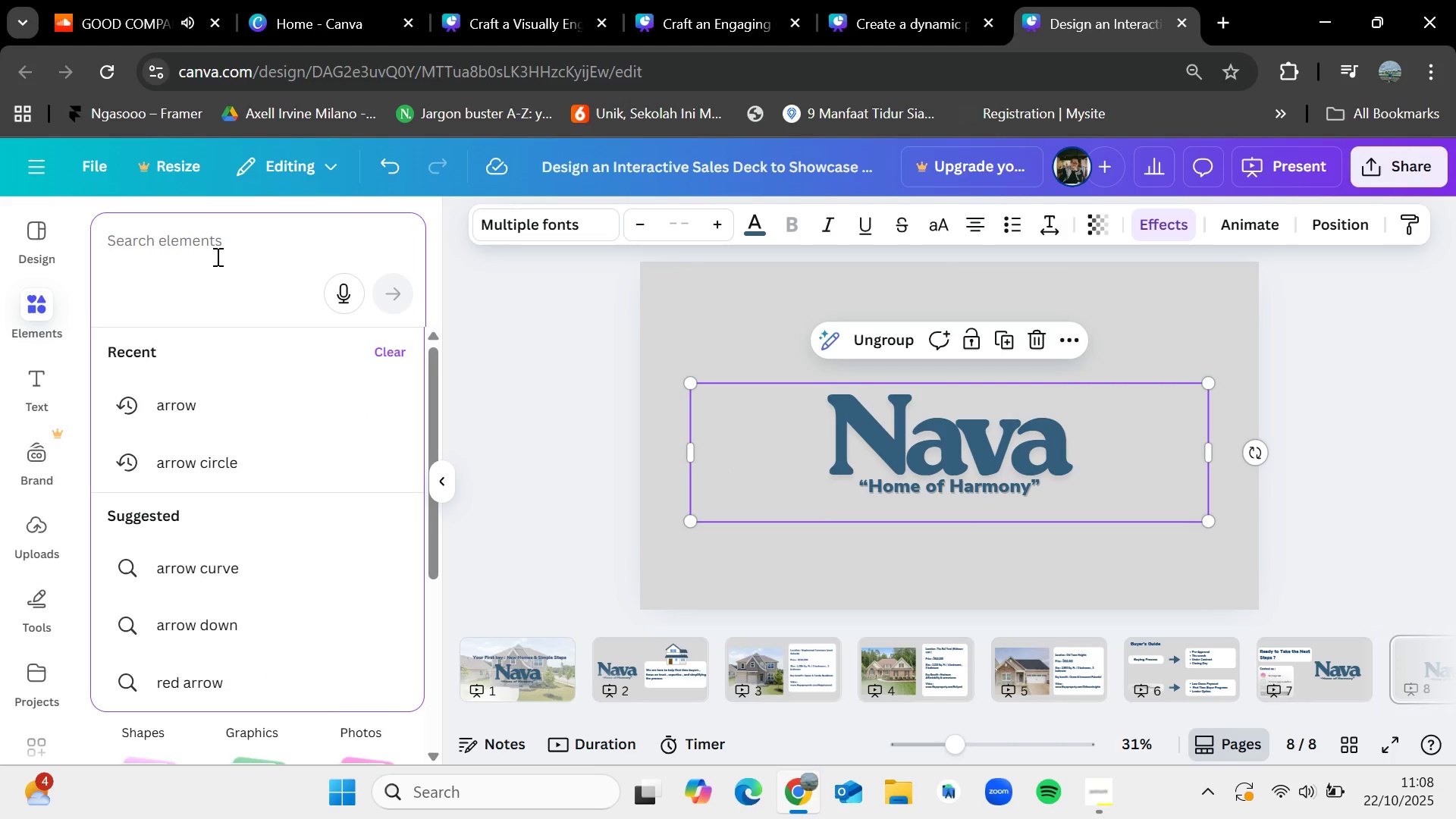 
type(thank you)
 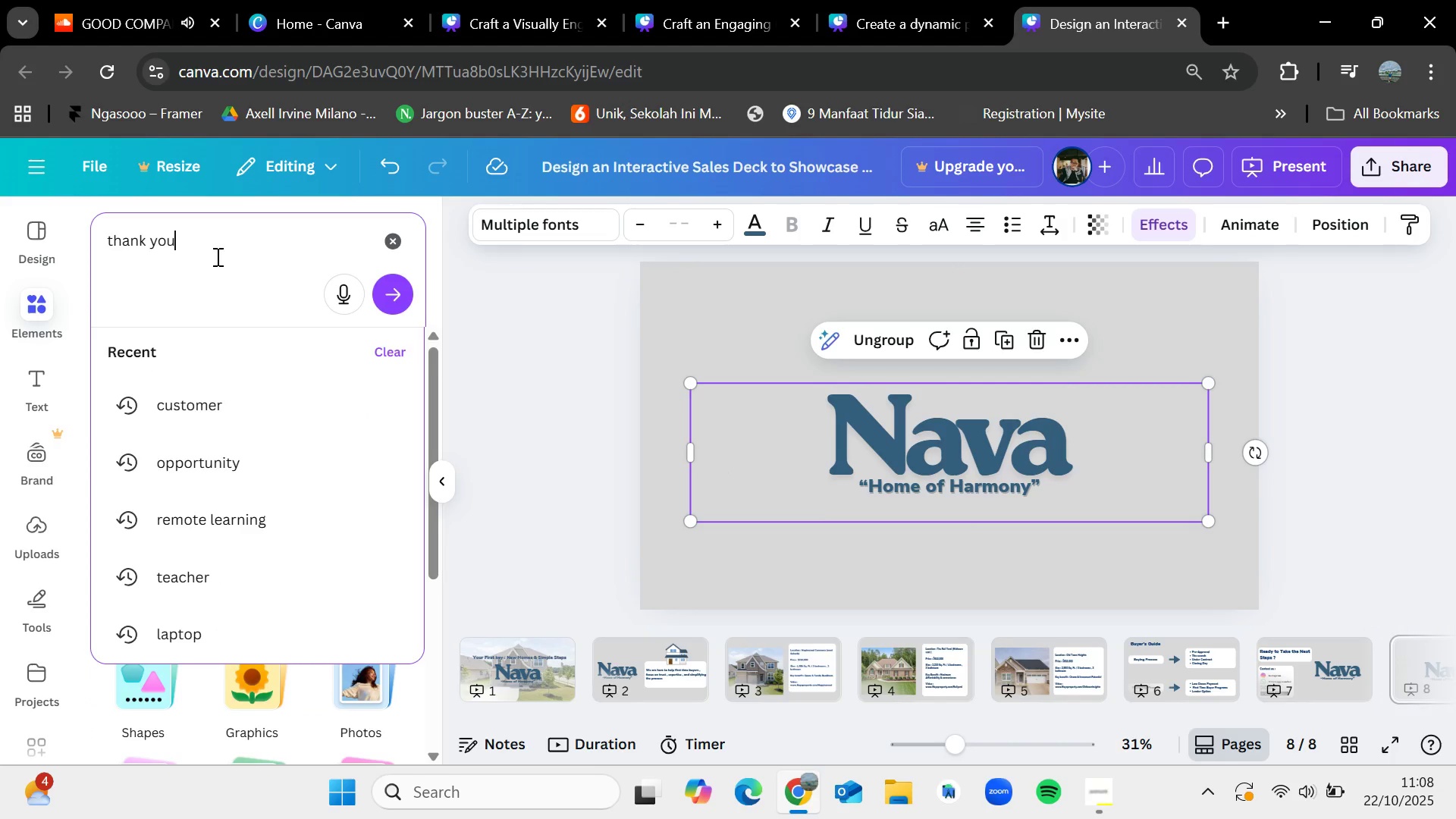 
key(Enter)
 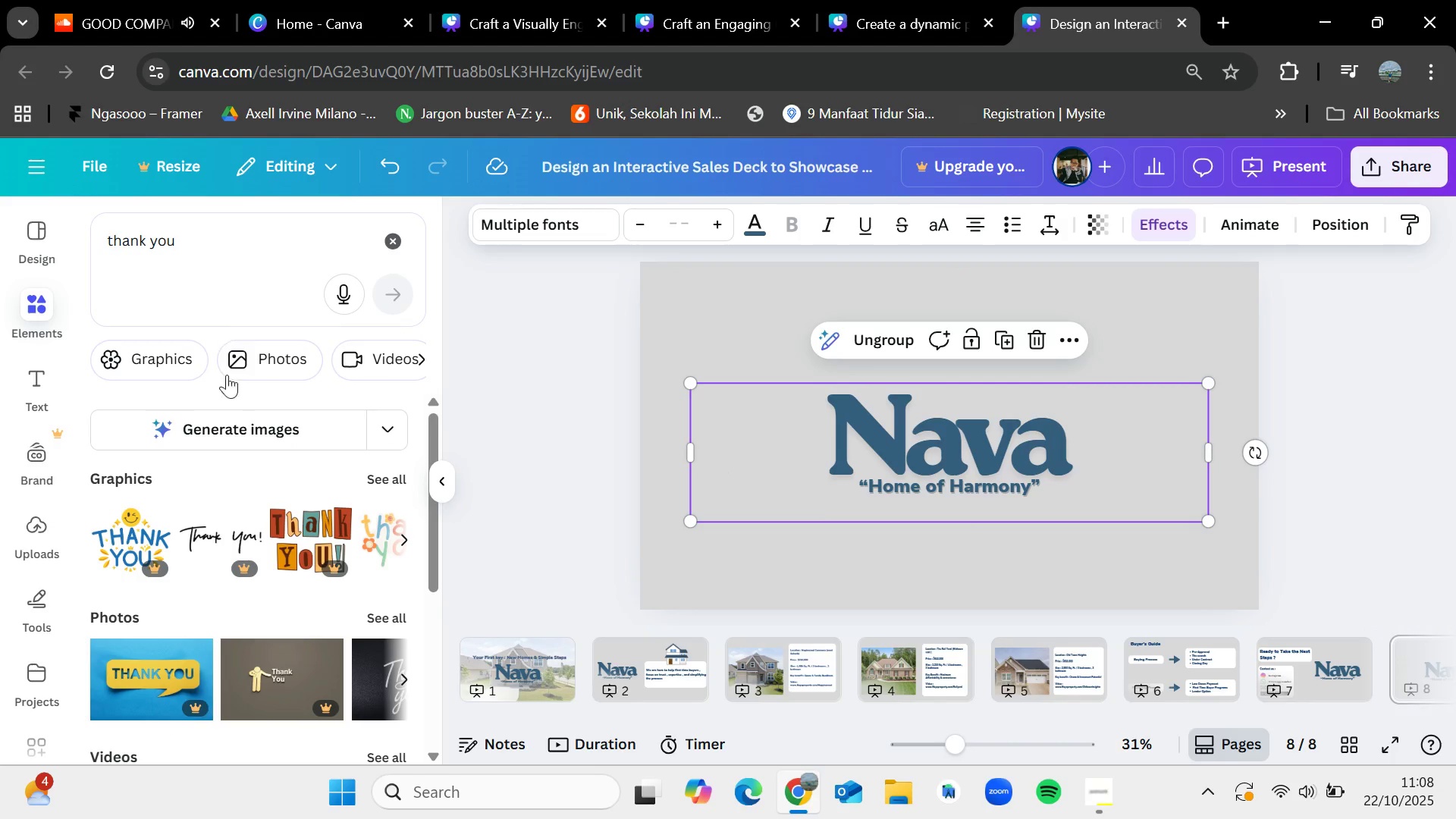 
left_click([384, 475])
 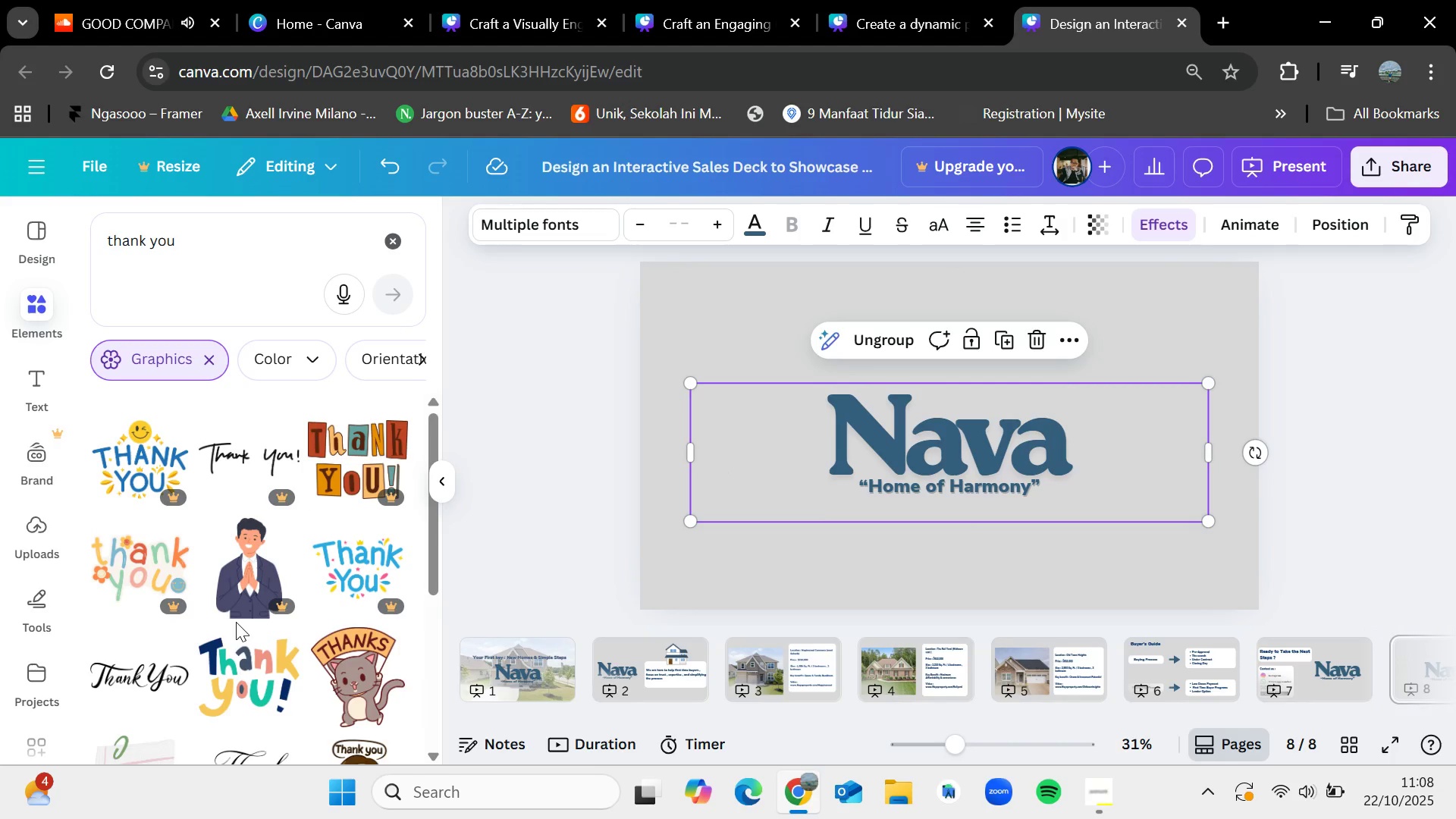 
scroll: coordinate [236, 622], scroll_direction: down, amount: 2.0
 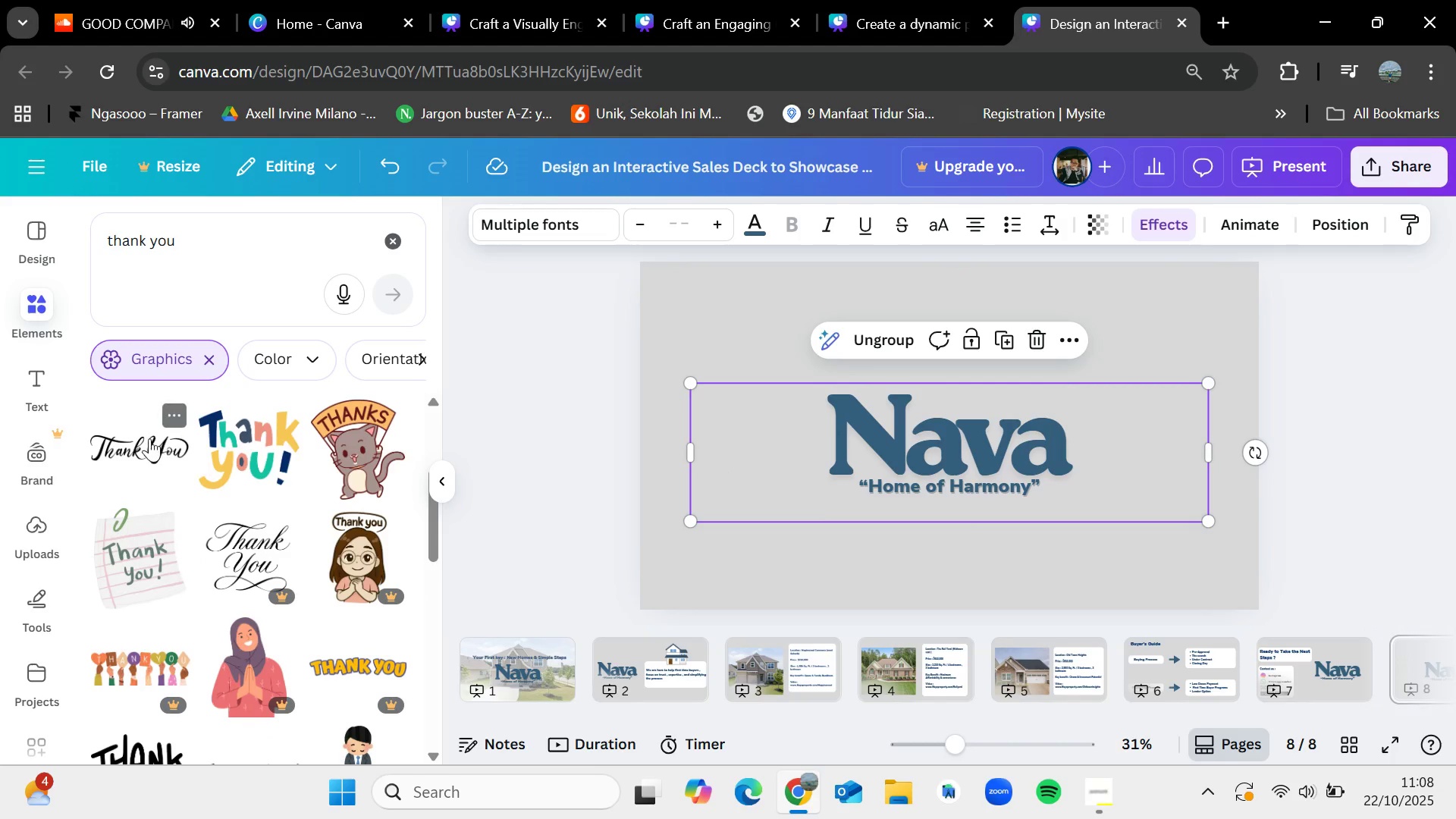 
left_click_drag(start_coordinate=[149, 438], to_coordinate=[938, 328])
 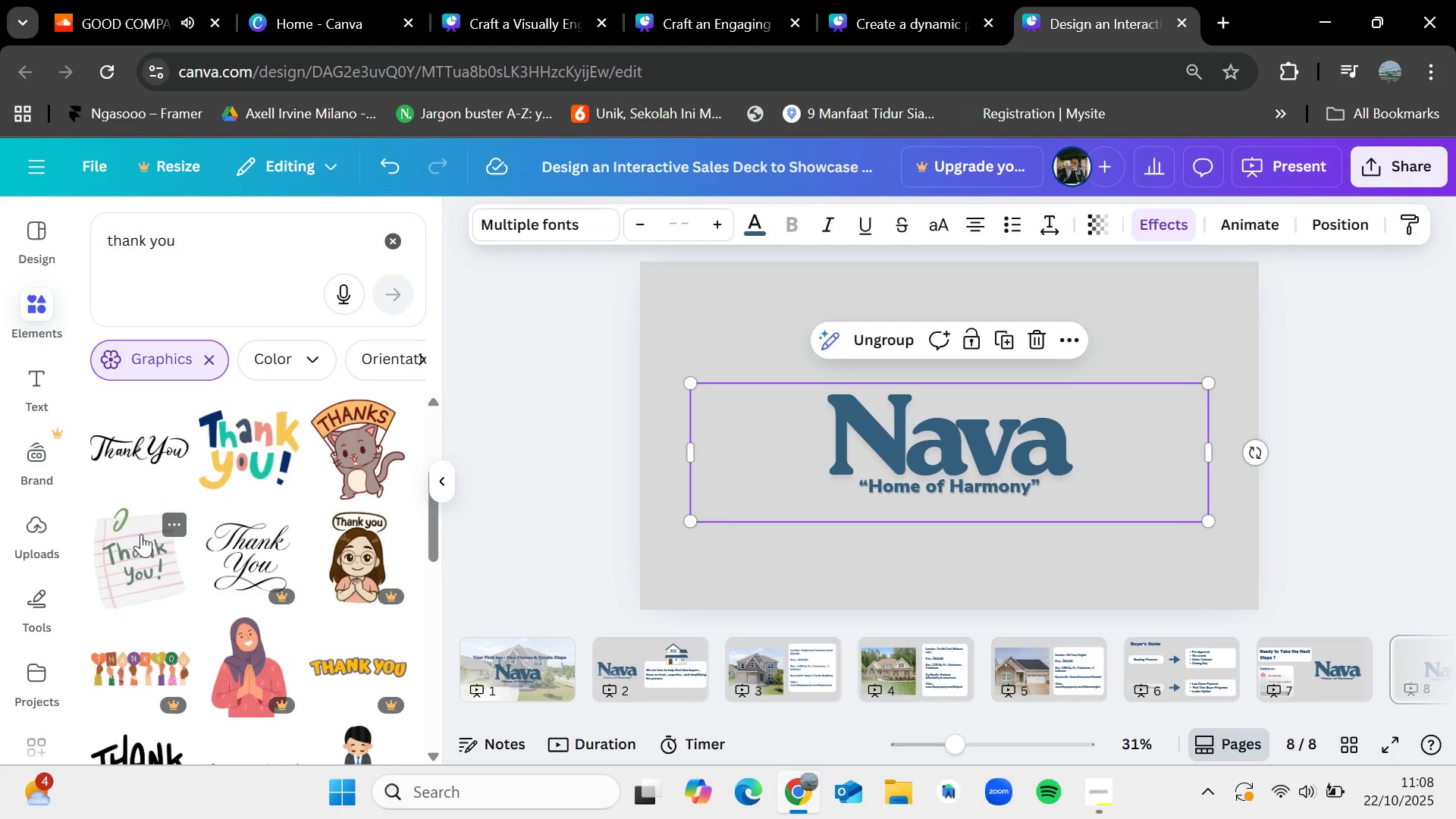 
left_click_drag(start_coordinate=[150, 441], to_coordinate=[815, 329])
 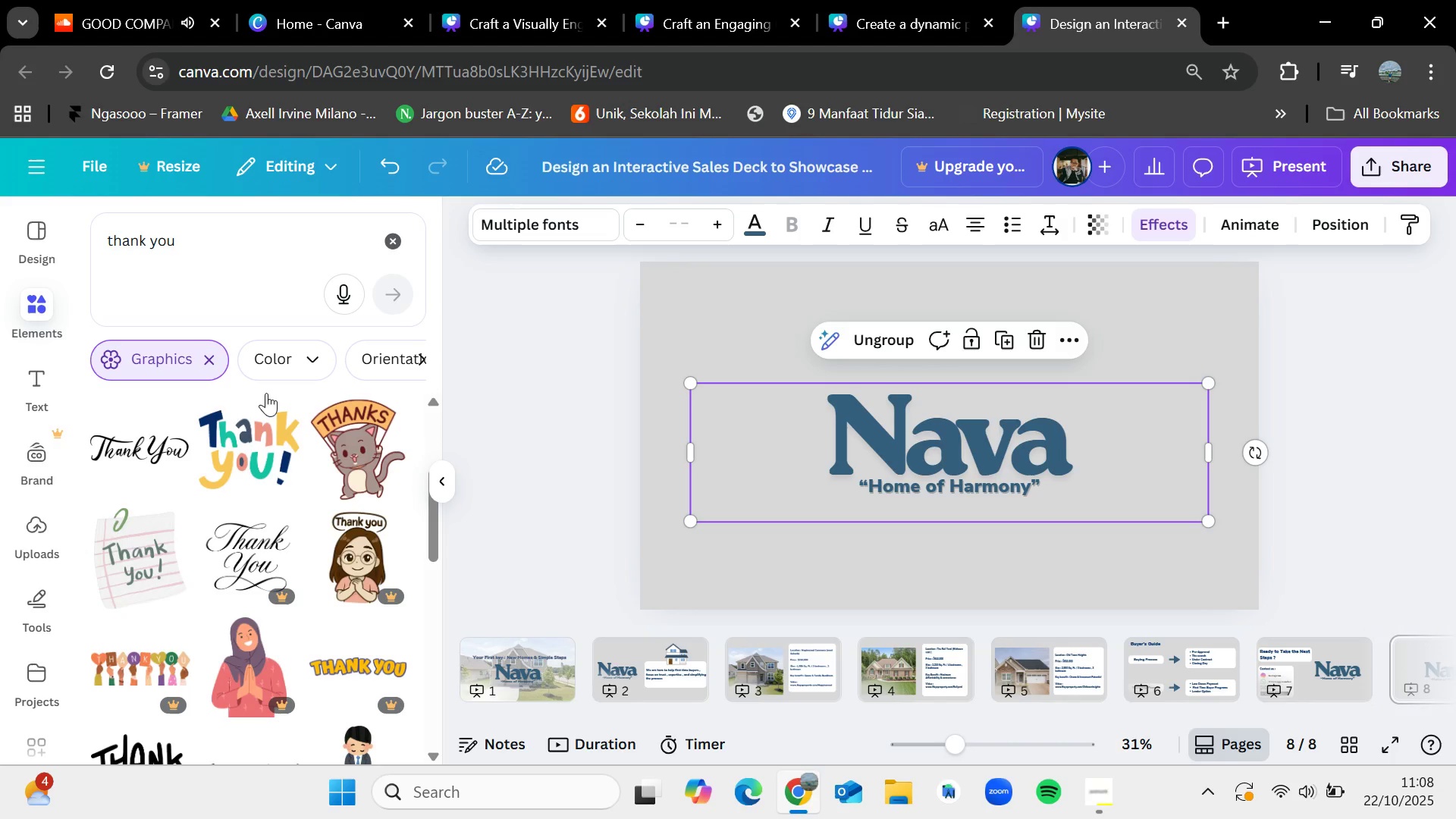 
left_click_drag(start_coordinate=[112, 448], to_coordinate=[676, 334])
 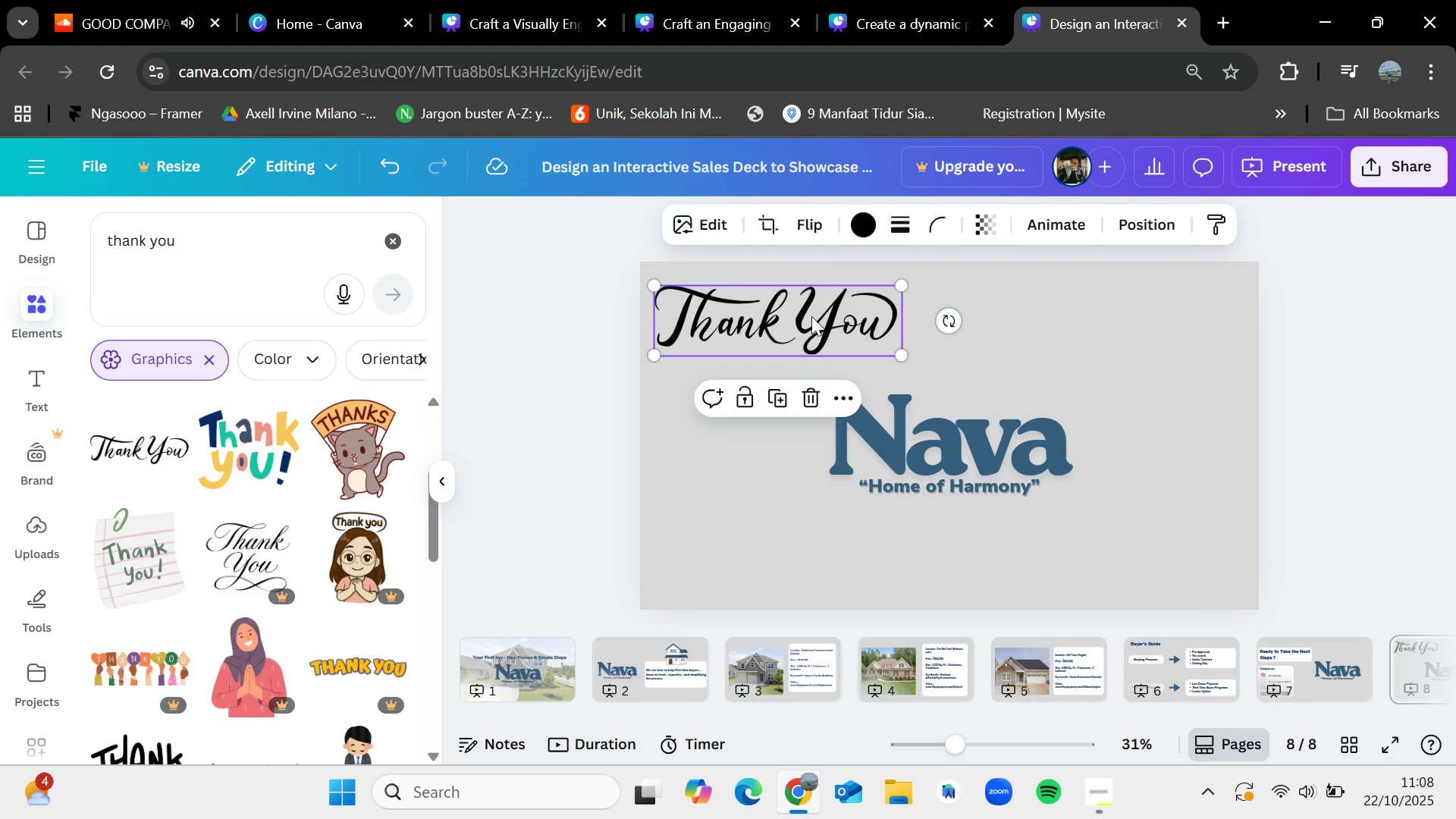 
left_click_drag(start_coordinate=[811, 315], to_coordinate=[939, 322])
 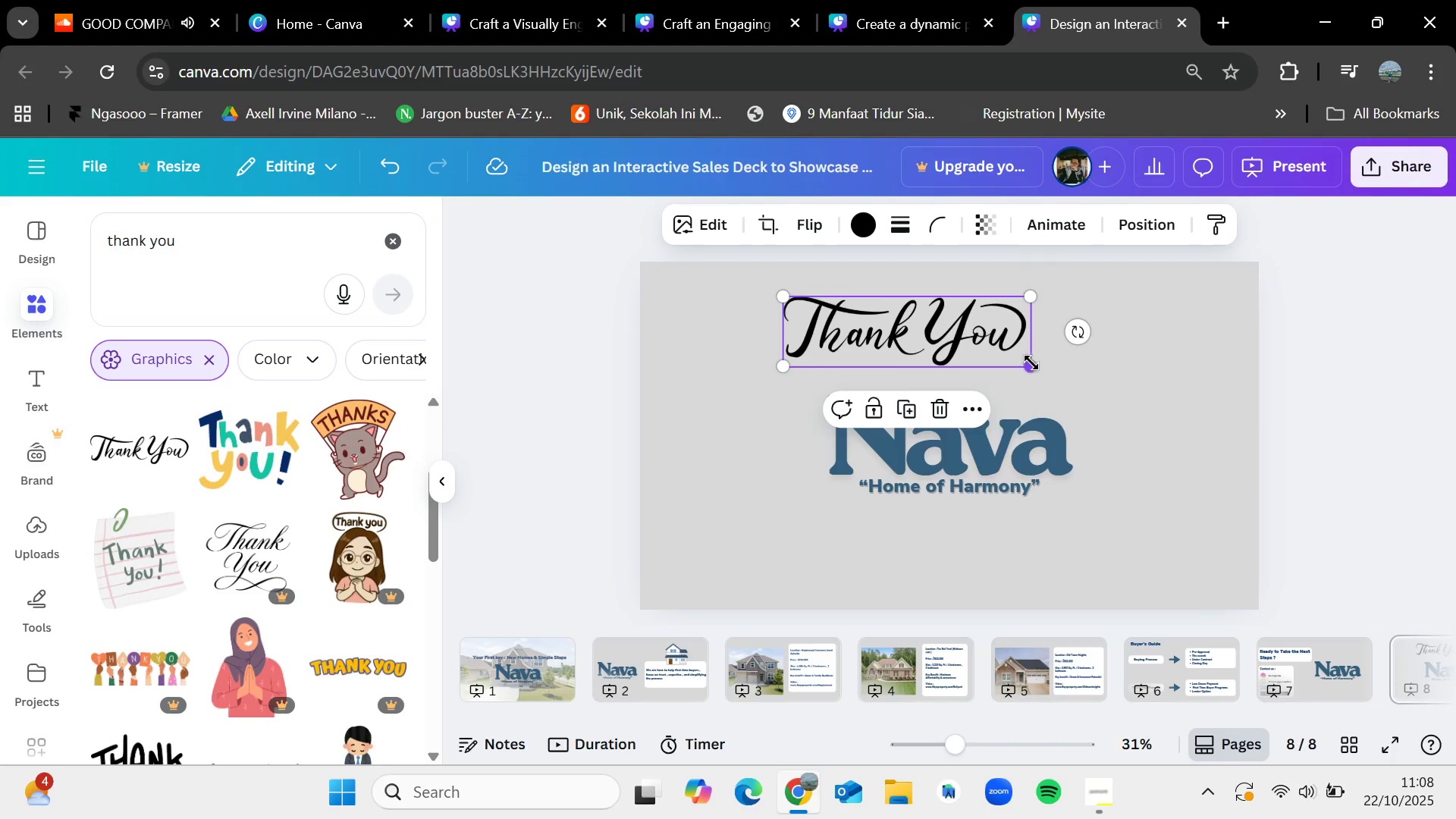 
left_click_drag(start_coordinate=[1031, 363], to_coordinate=[1149, 416])
 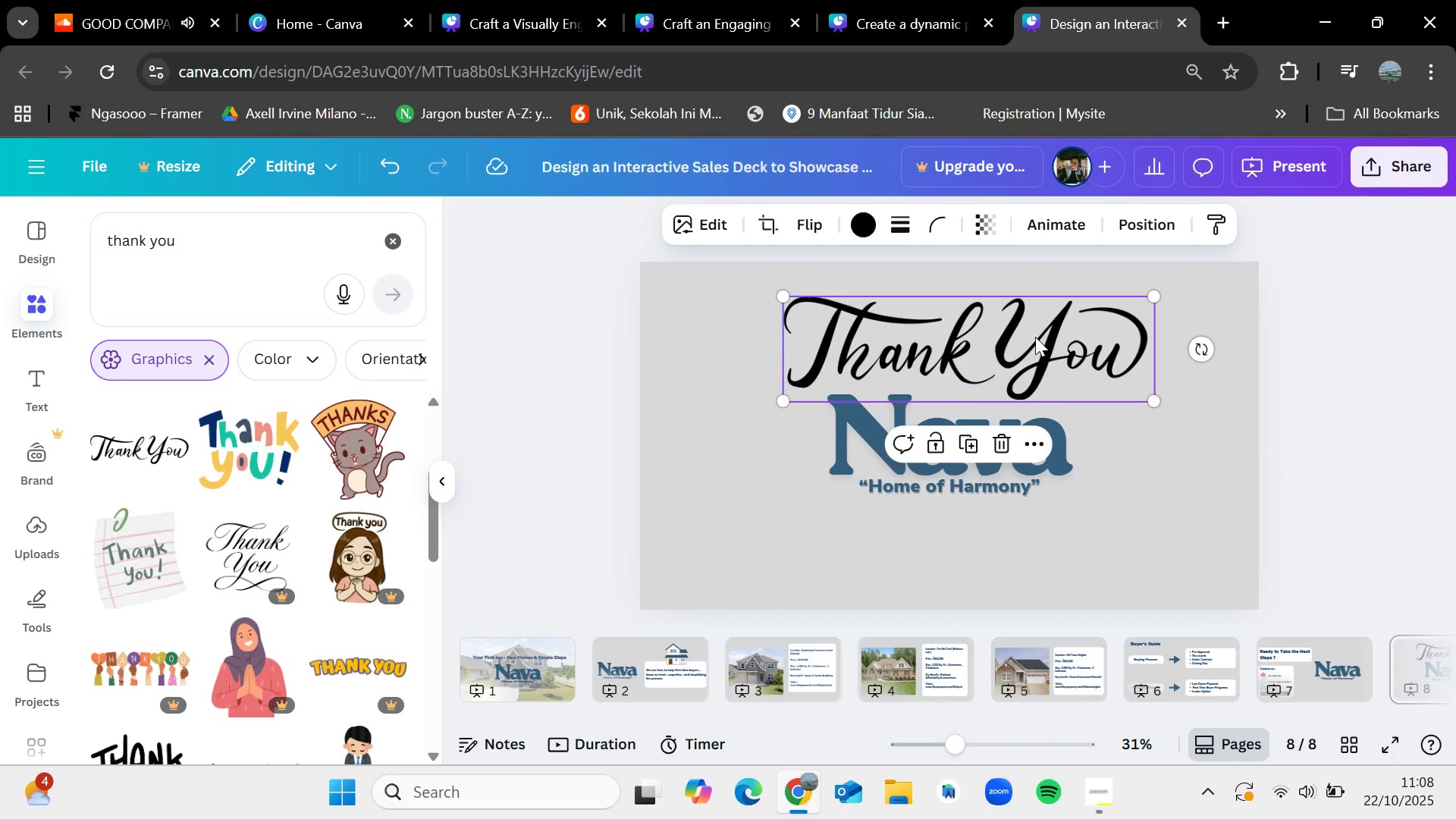 
left_click_drag(start_coordinate=[1035, 337], to_coordinate=[1006, 334])
 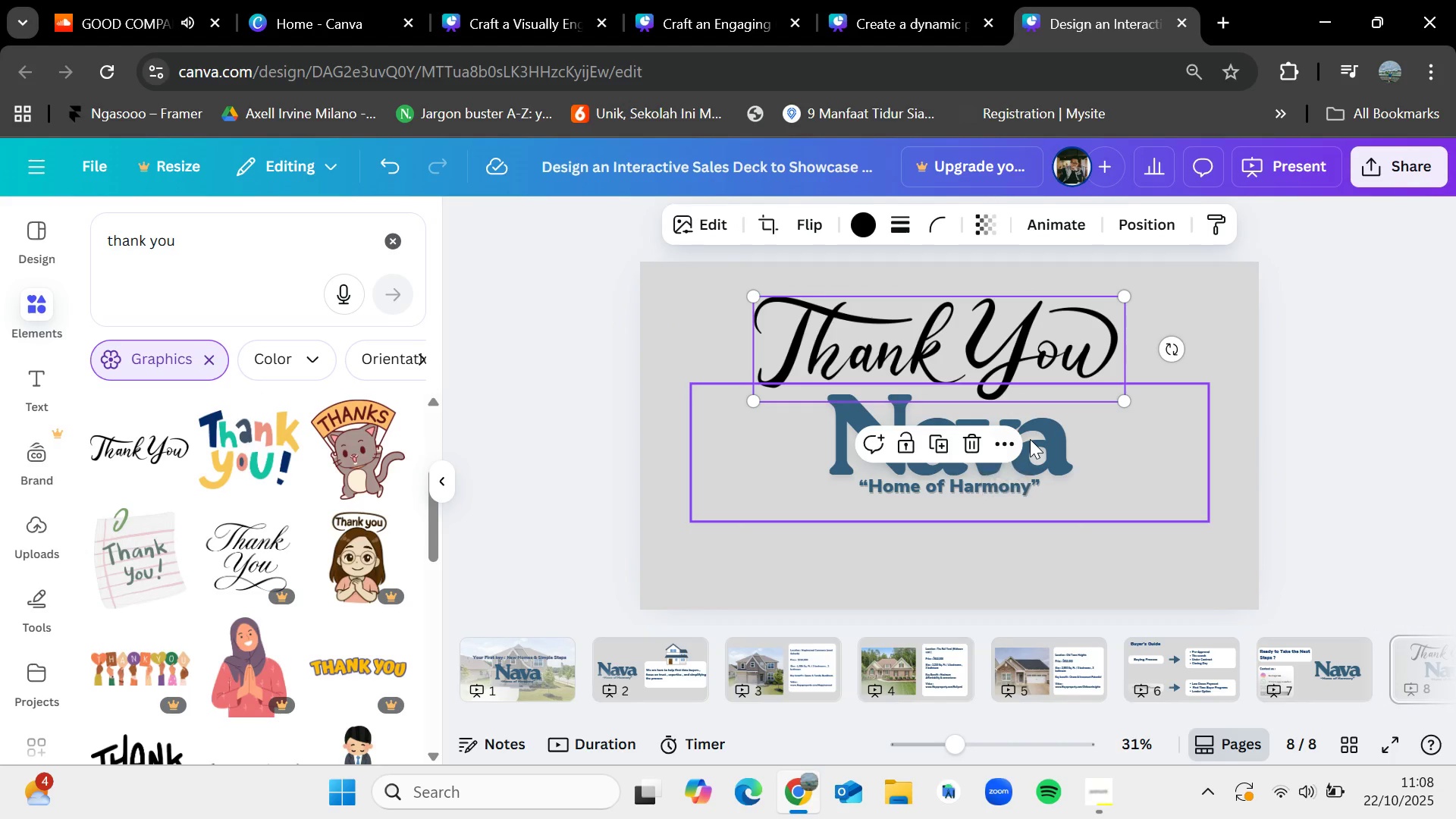 
left_click_drag(start_coordinate=[1046, 443], to_coordinate=[1043, 474])
 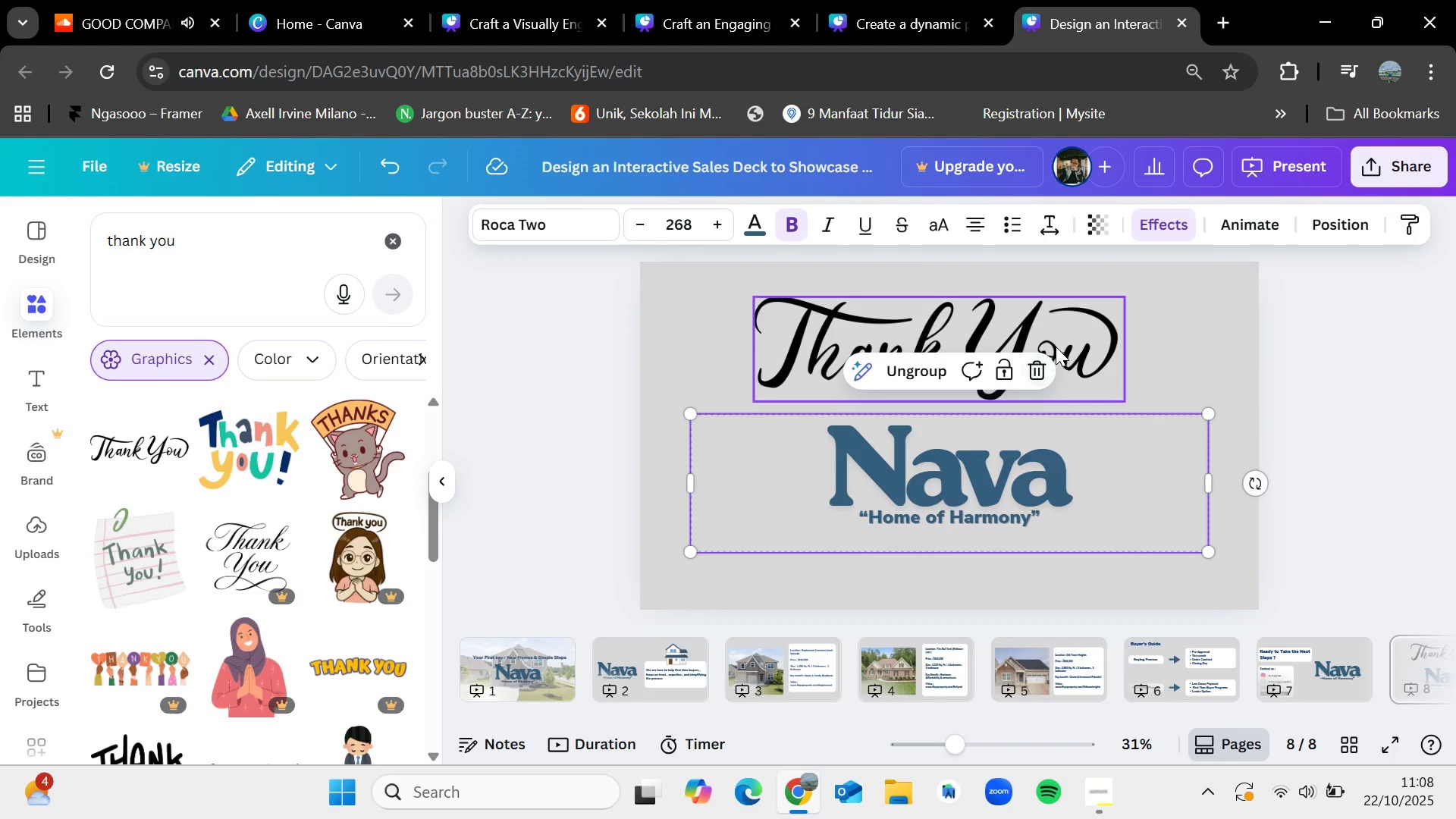 
left_click_drag(start_coordinate=[1056, 347], to_coordinate=[1065, 356])
 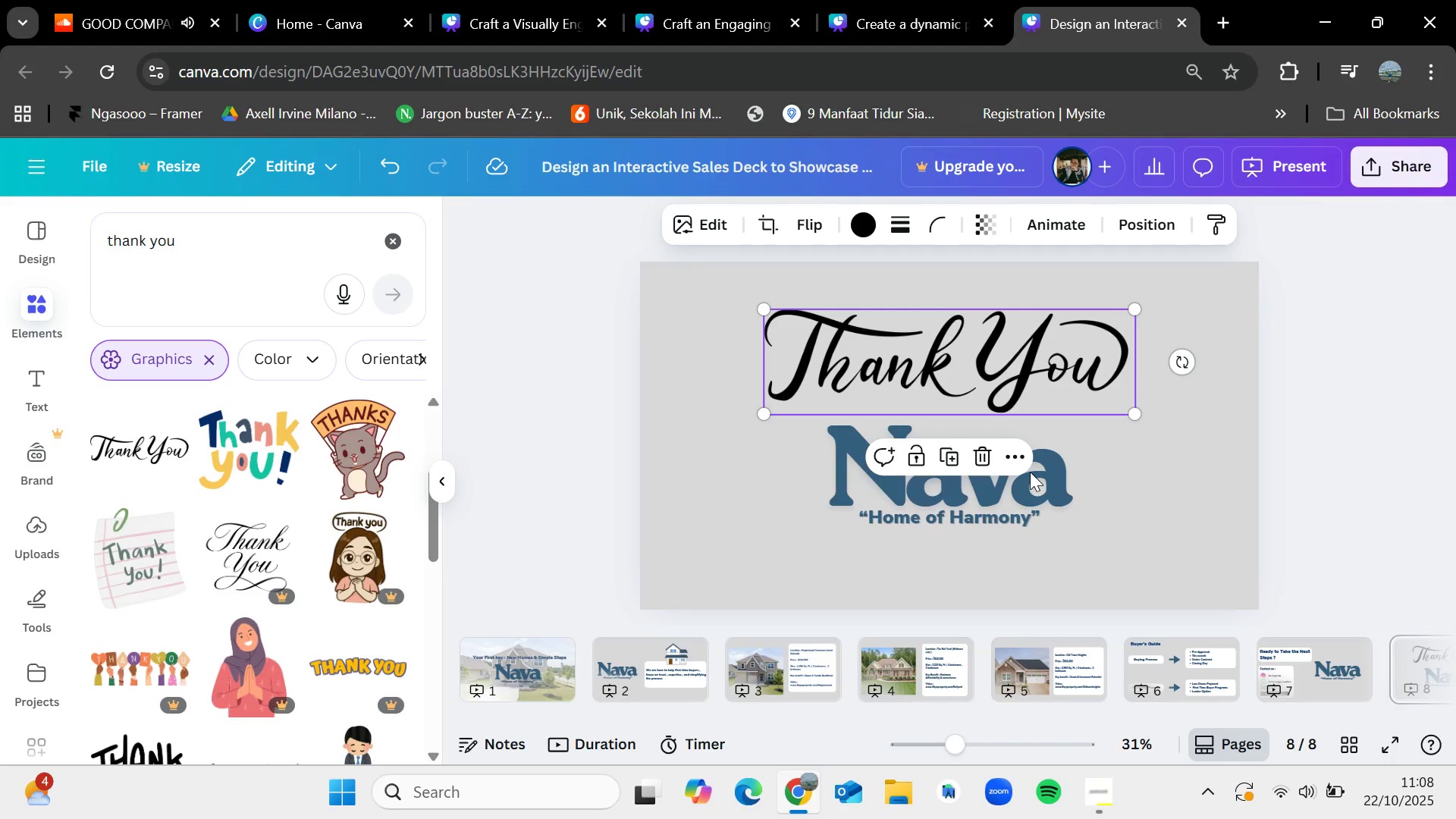 
left_click([1030, 472])
 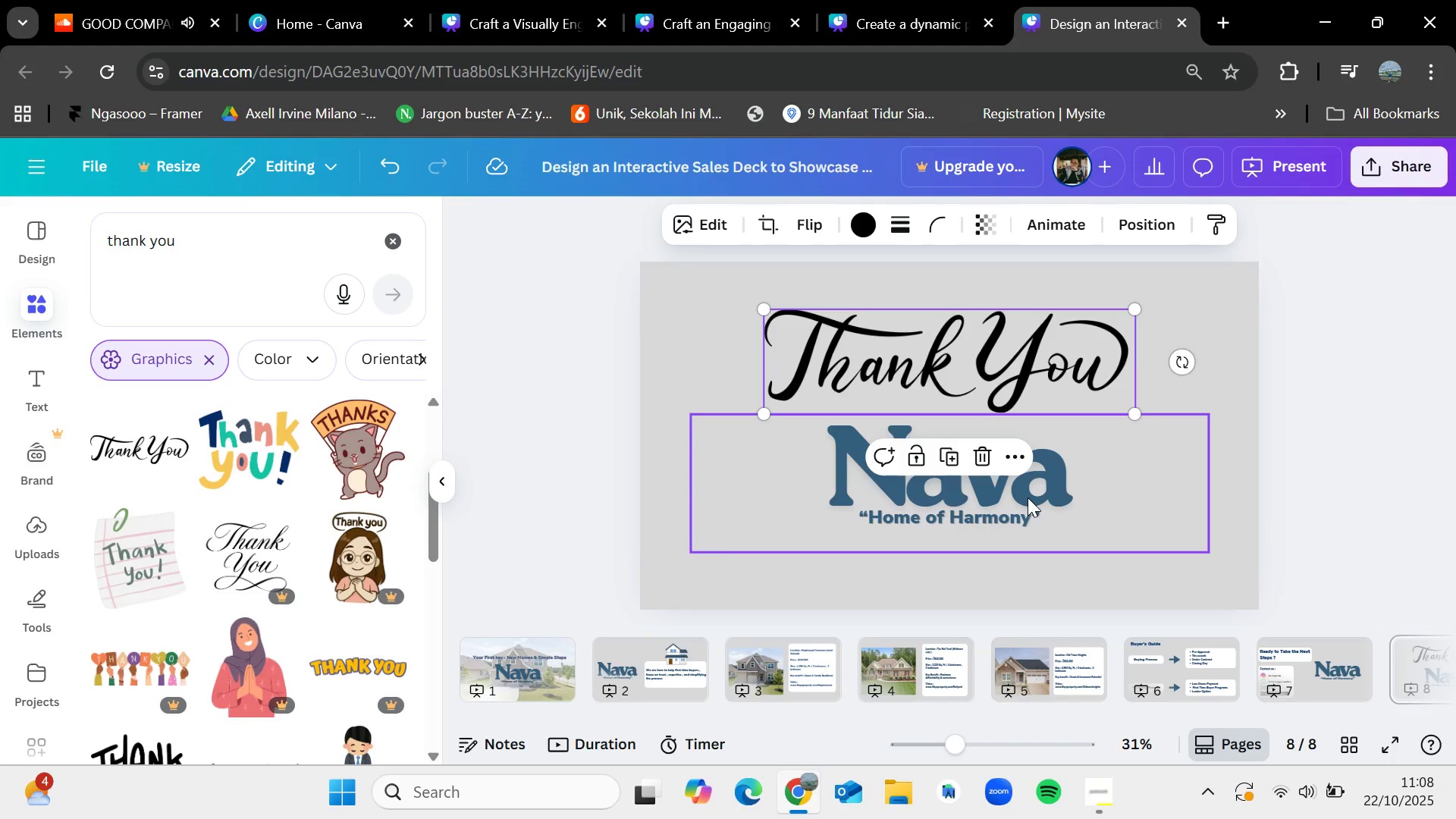 
left_click([1028, 497])
 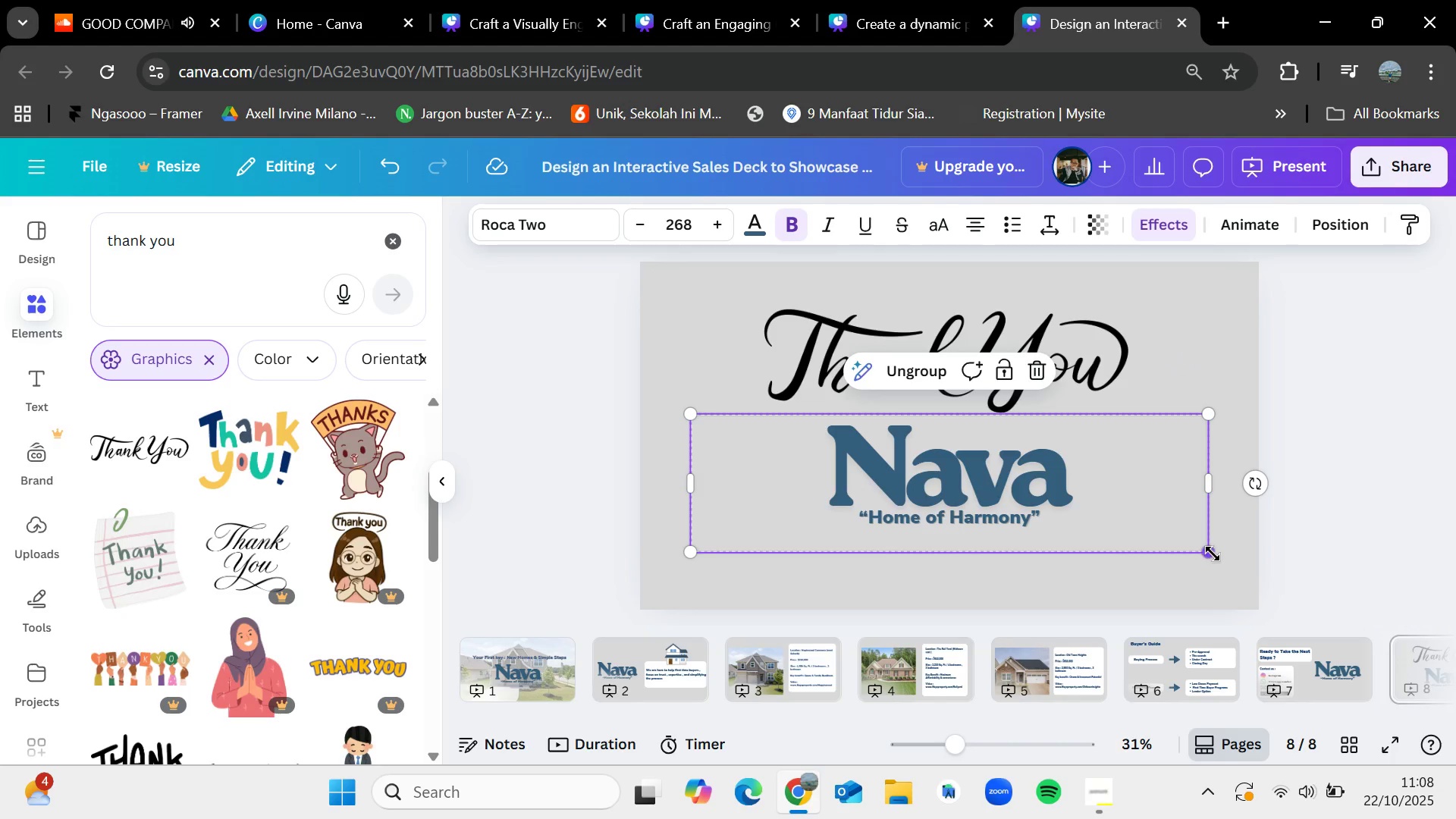 
left_click_drag(start_coordinate=[1211, 553], to_coordinate=[1116, 522])
 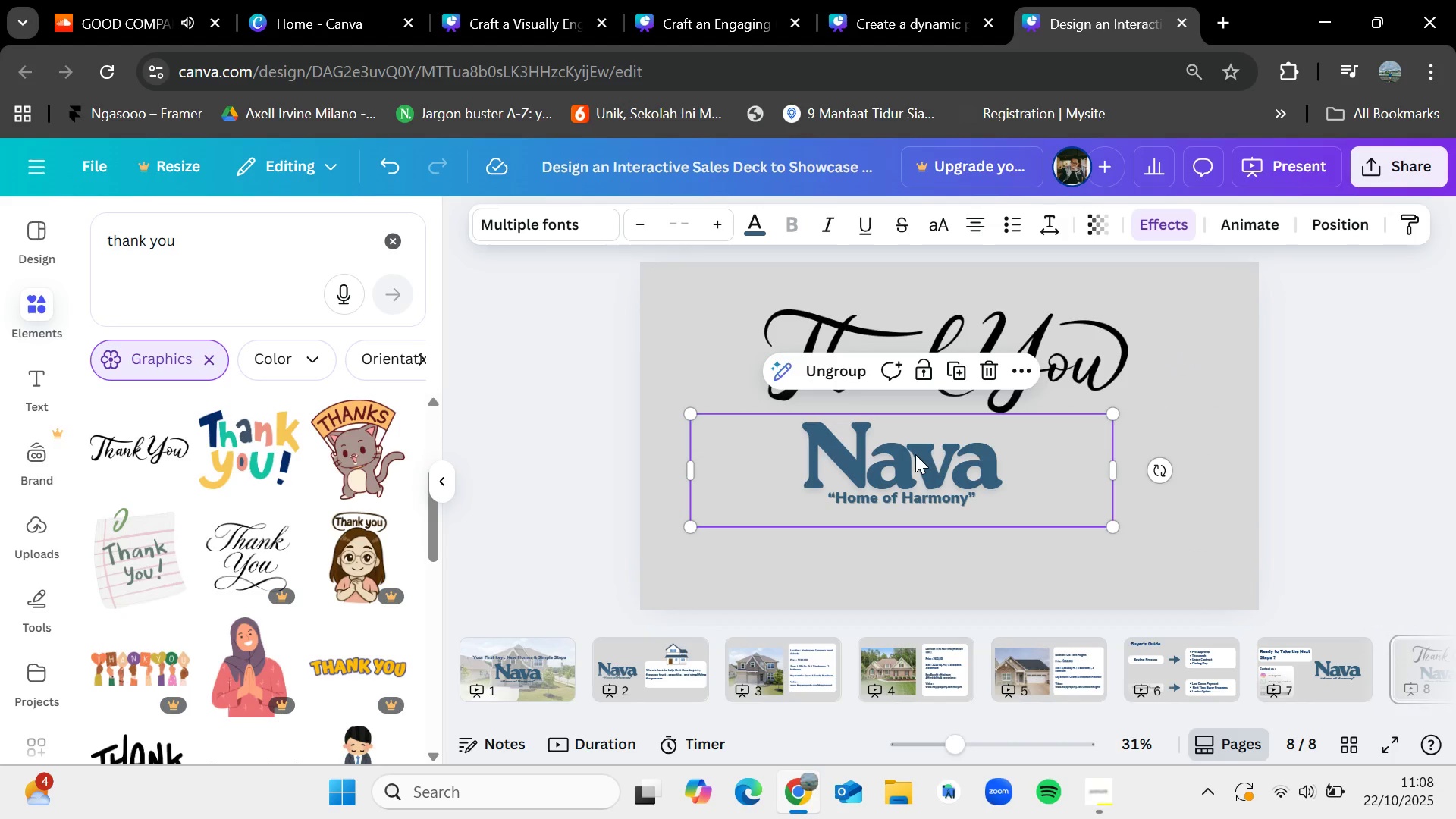 
left_click_drag(start_coordinate=[915, 454], to_coordinate=[955, 457])
 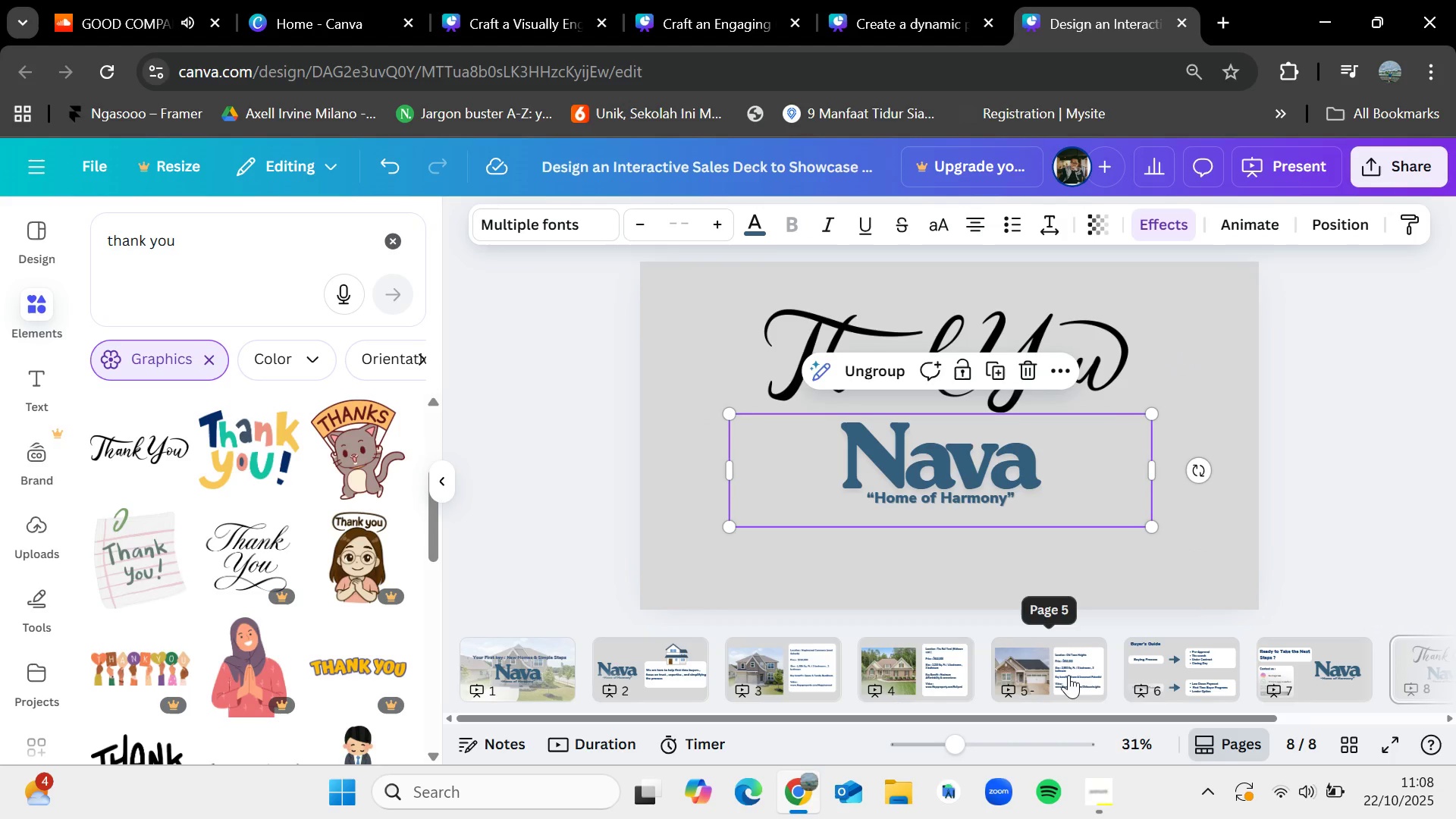 
left_click([1155, 674])
 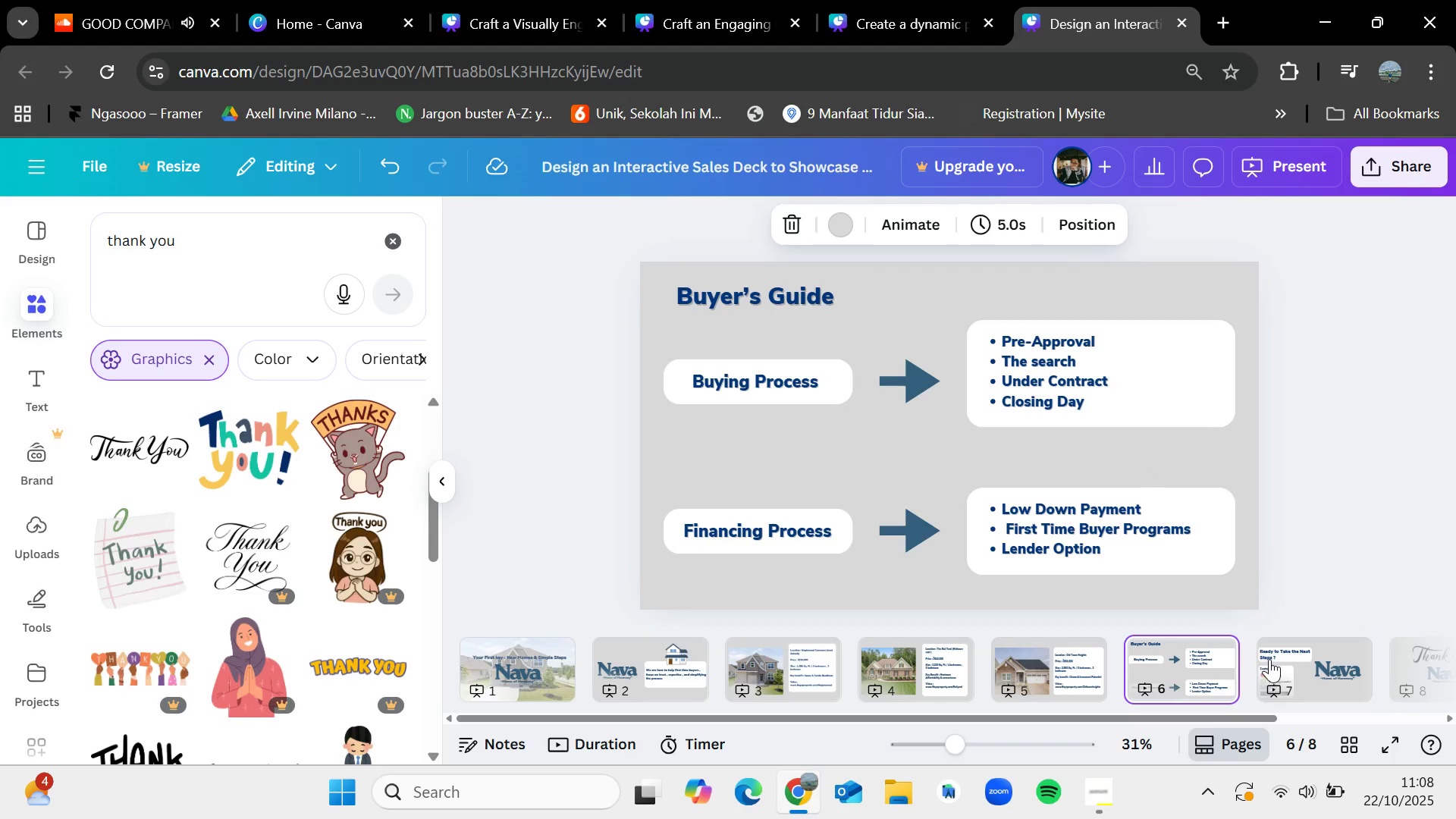 
left_click([1269, 659])
 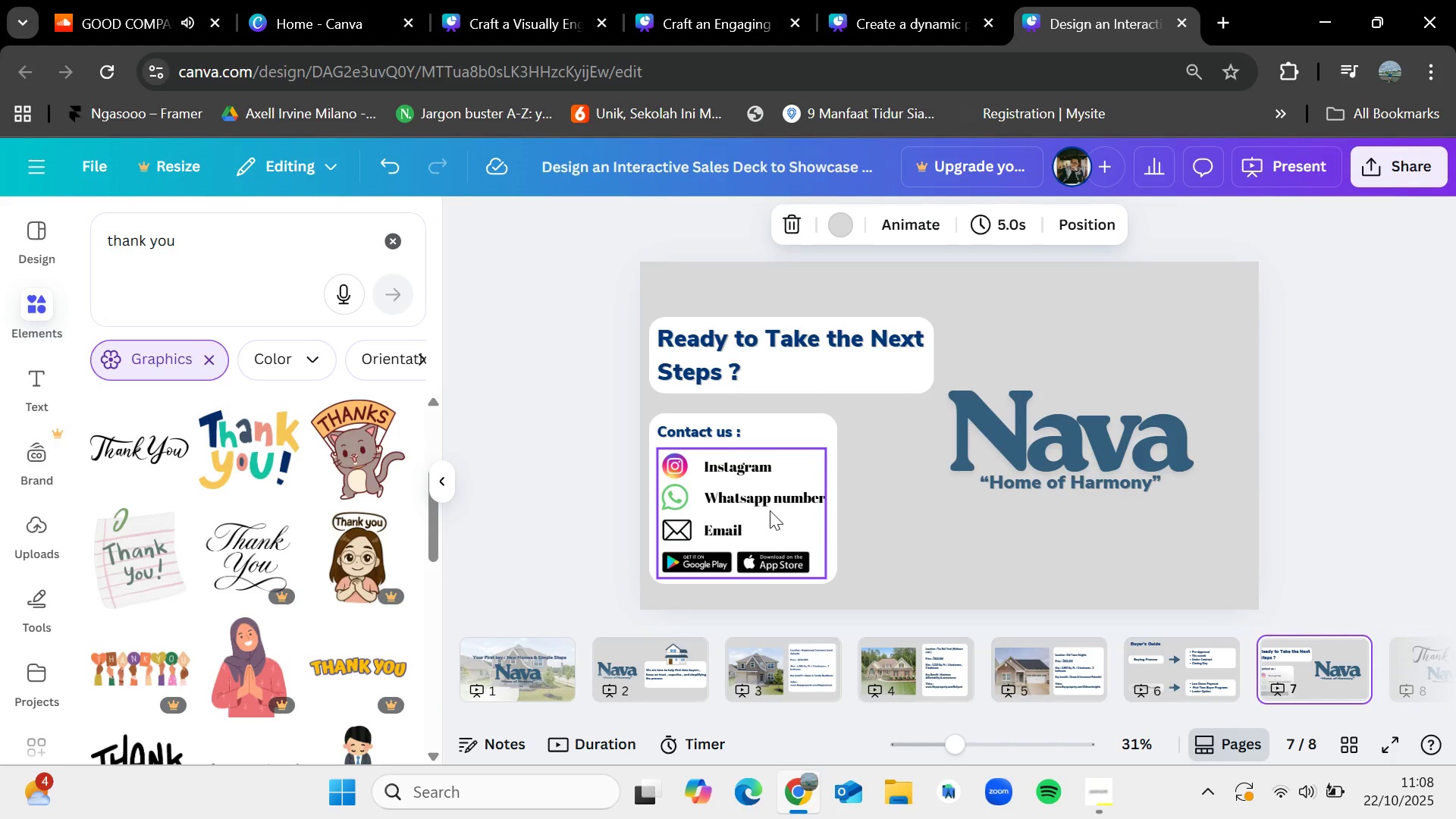 
left_click([770, 510])
 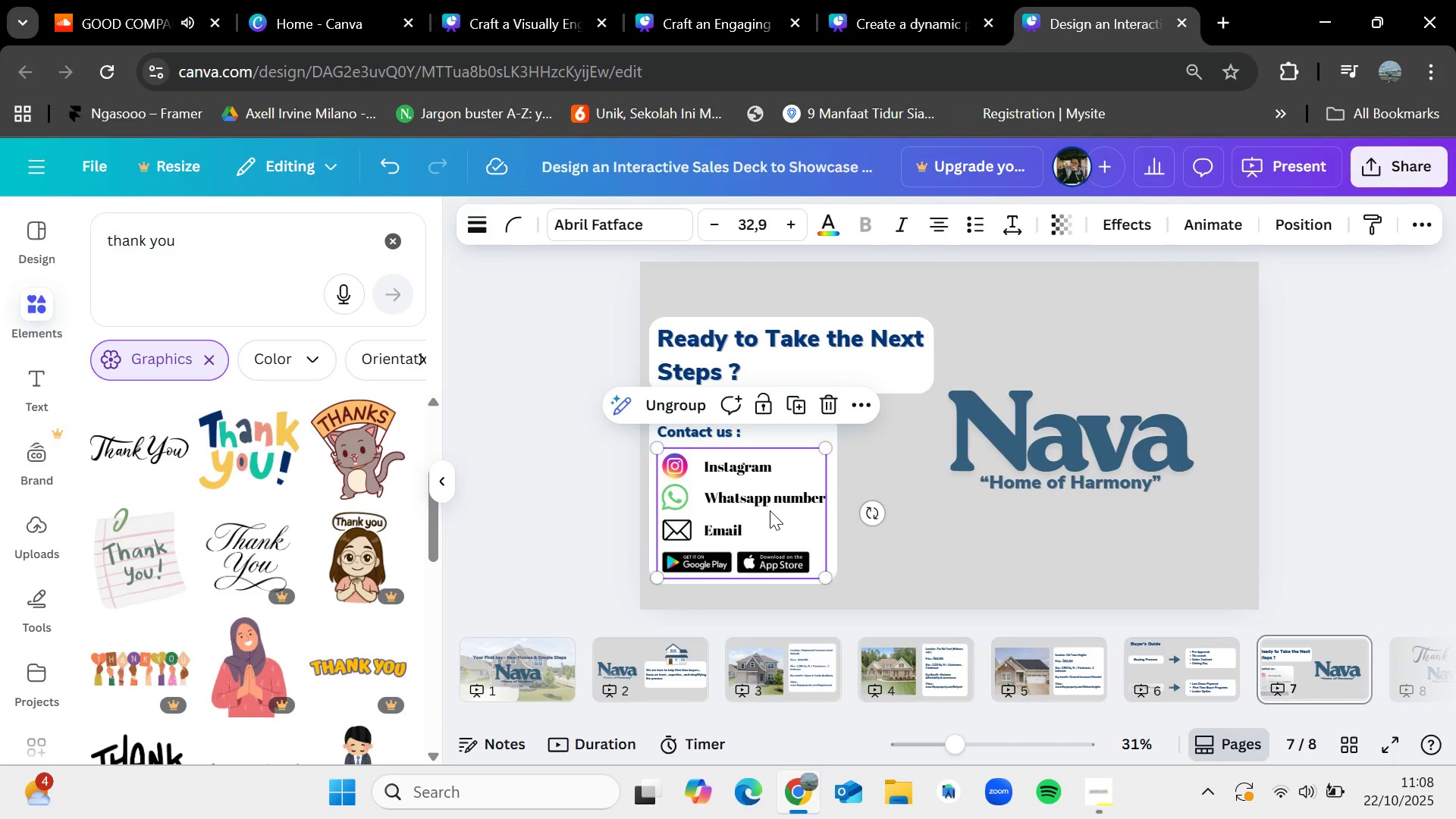 
key(Control+C)
 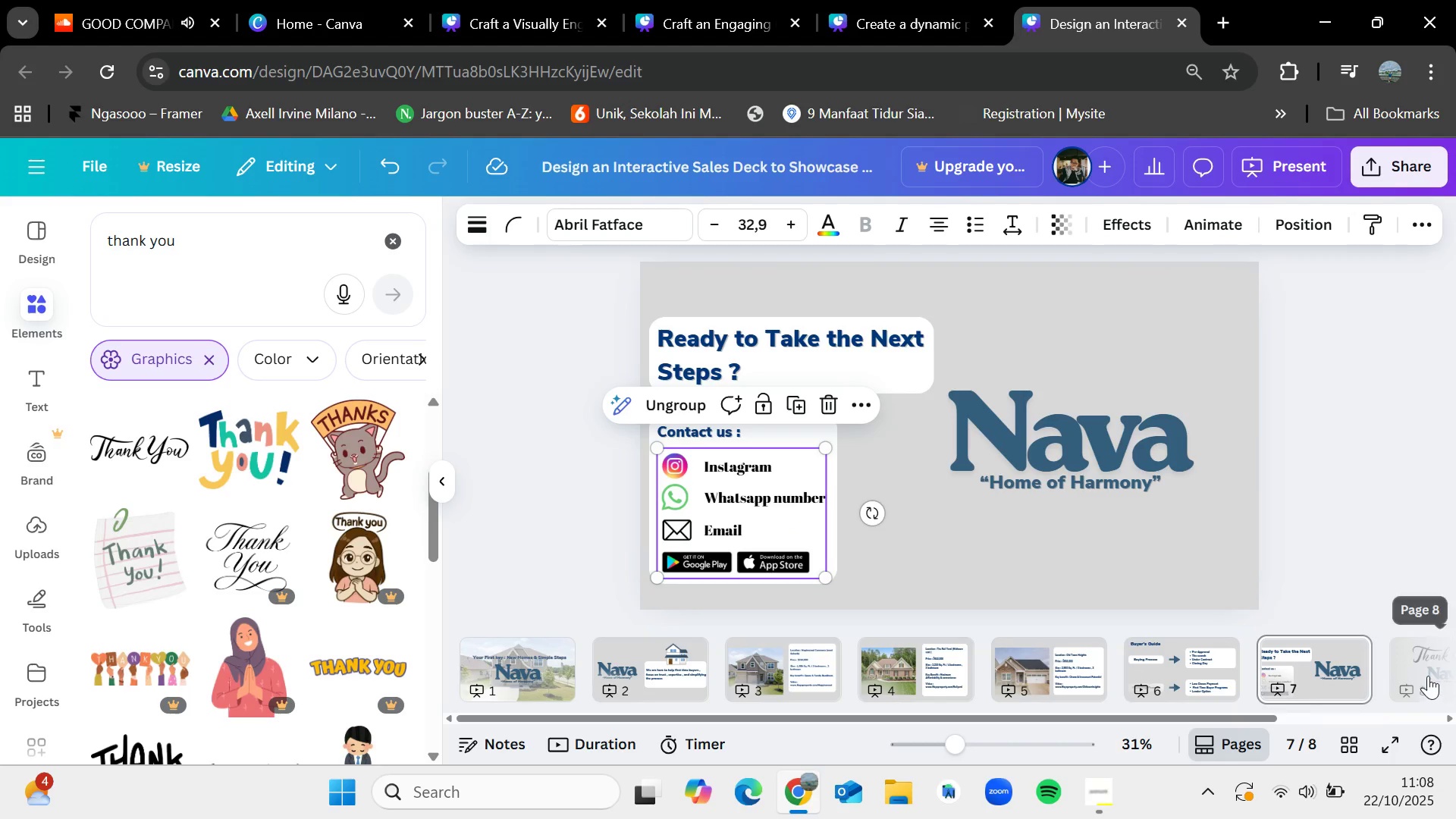 
left_click([1425, 666])
 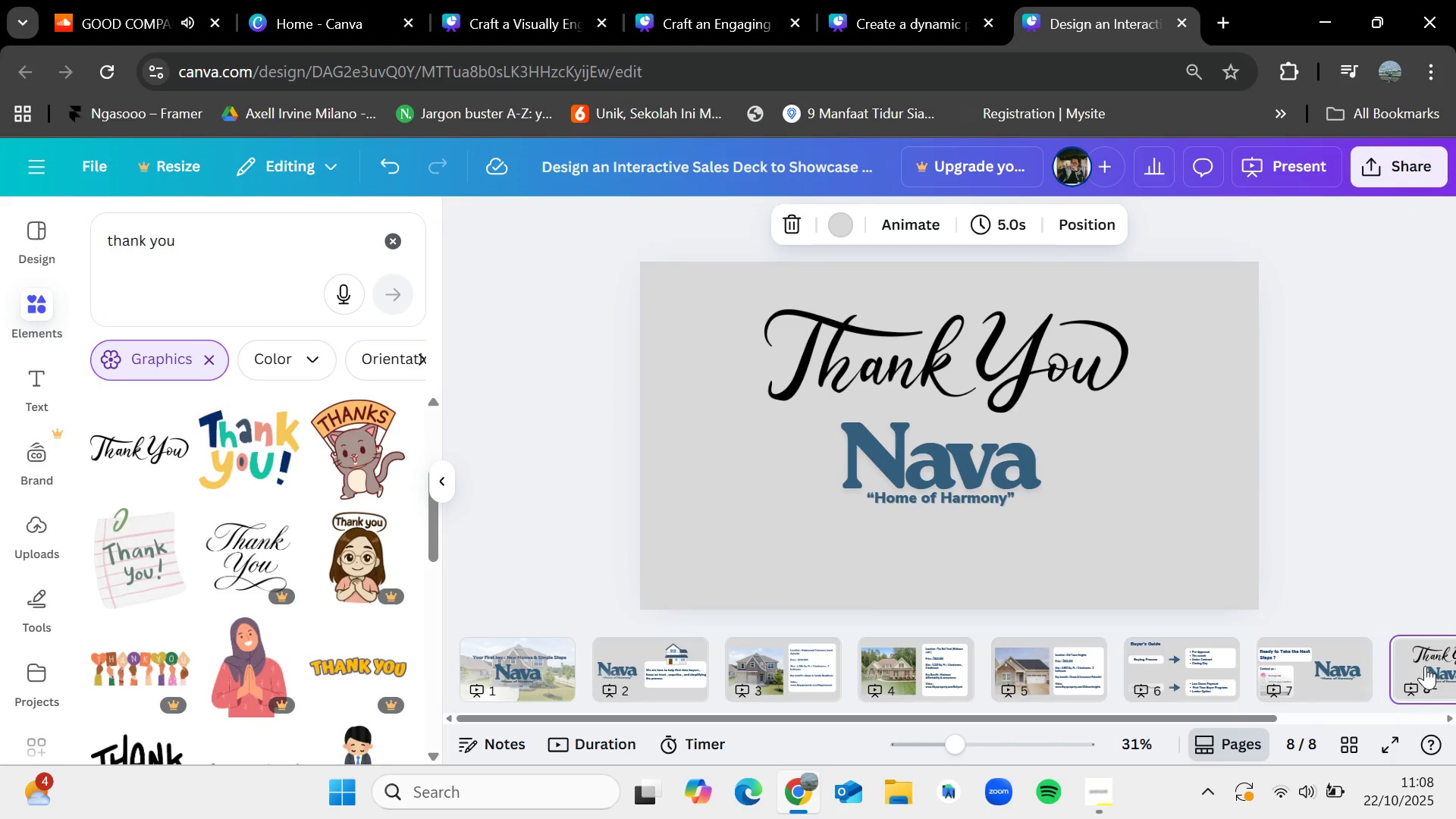 
key(Control+V)
 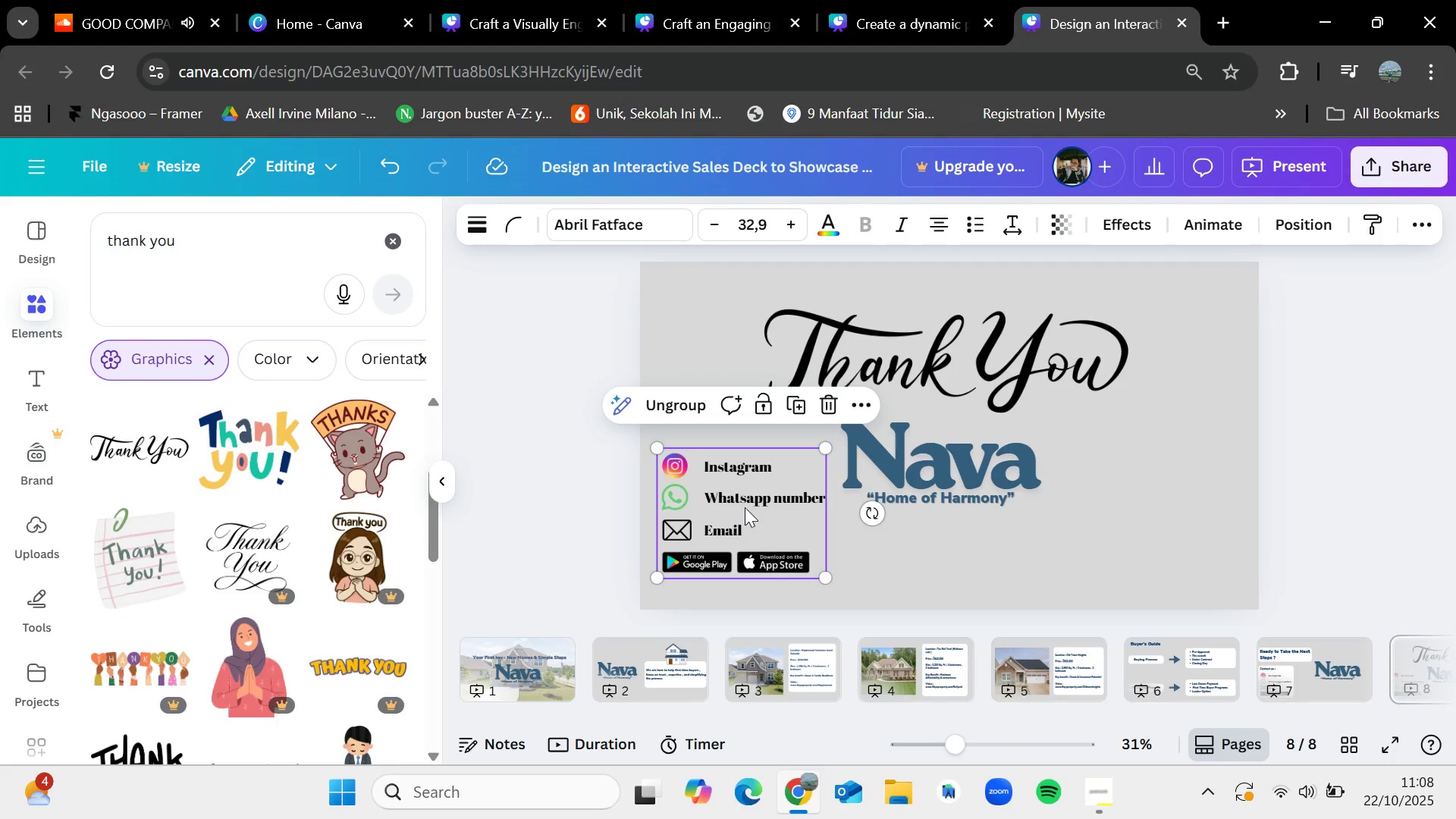 
left_click_drag(start_coordinate=[710, 501], to_coordinate=[1128, 522])
 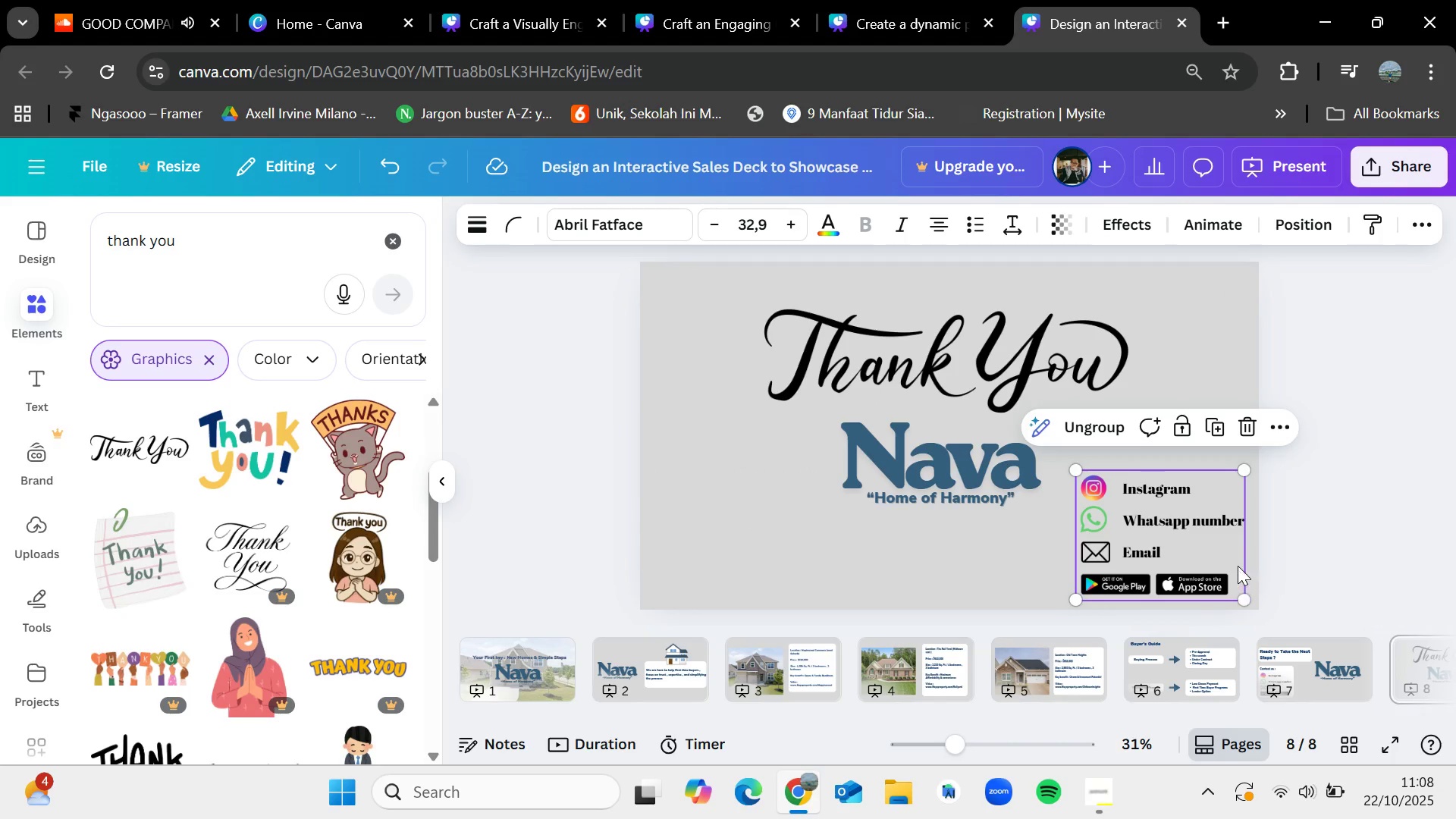 
left_click_drag(start_coordinate=[1242, 597], to_coordinate=[1209, 577])
 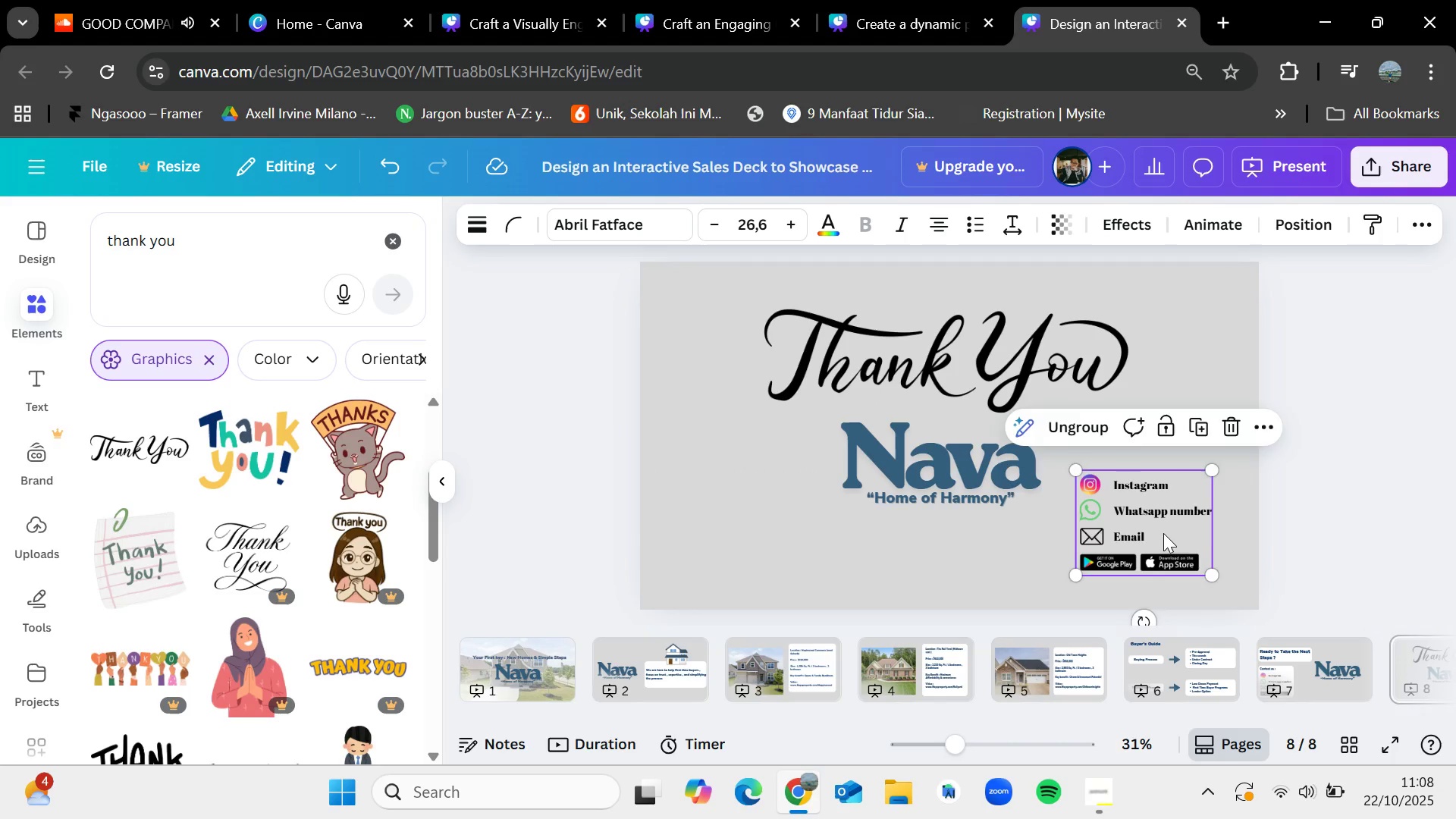 
left_click_drag(start_coordinate=[1164, 533], to_coordinate=[1178, 547])
 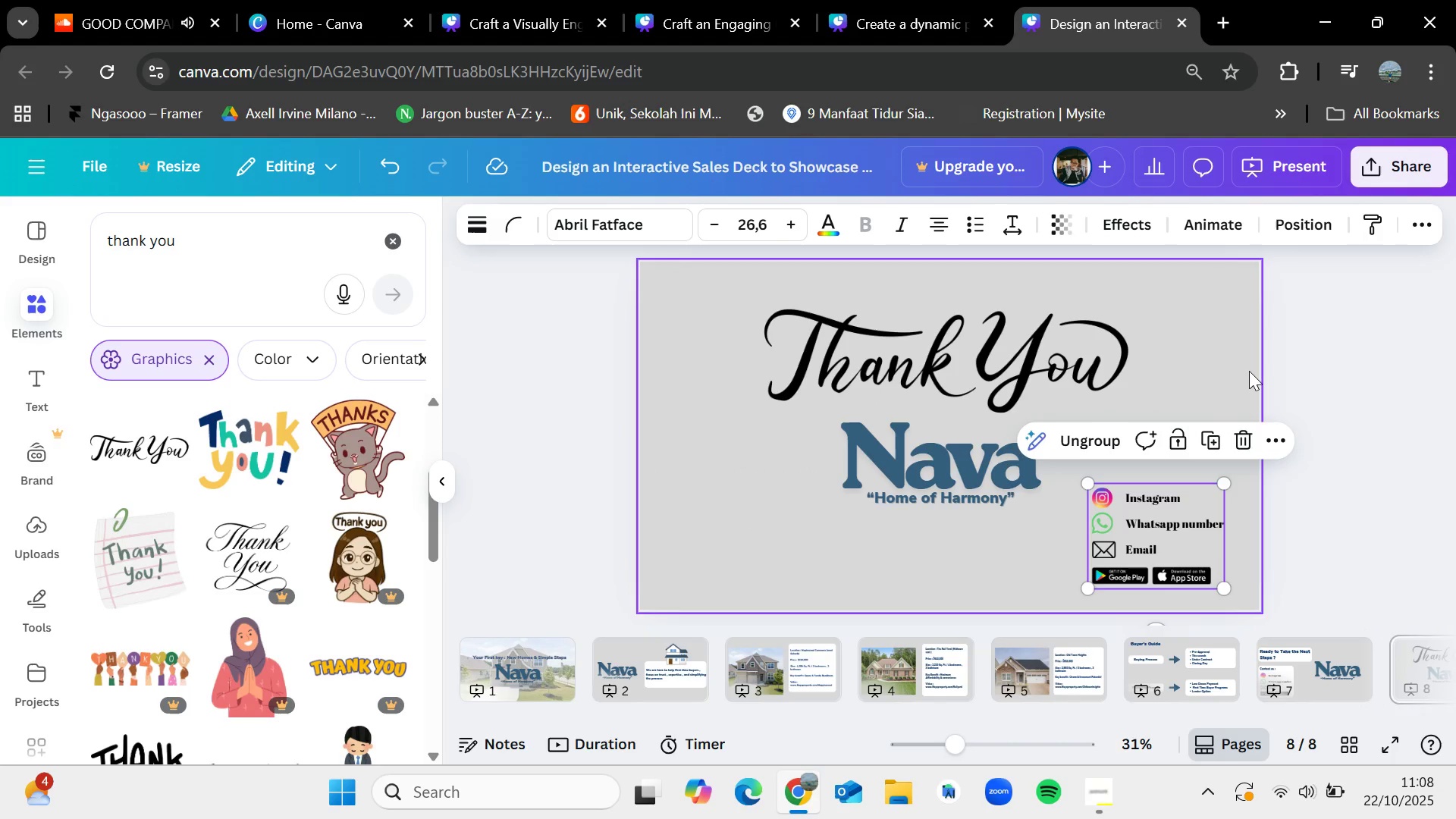 
left_click([1249, 371])
 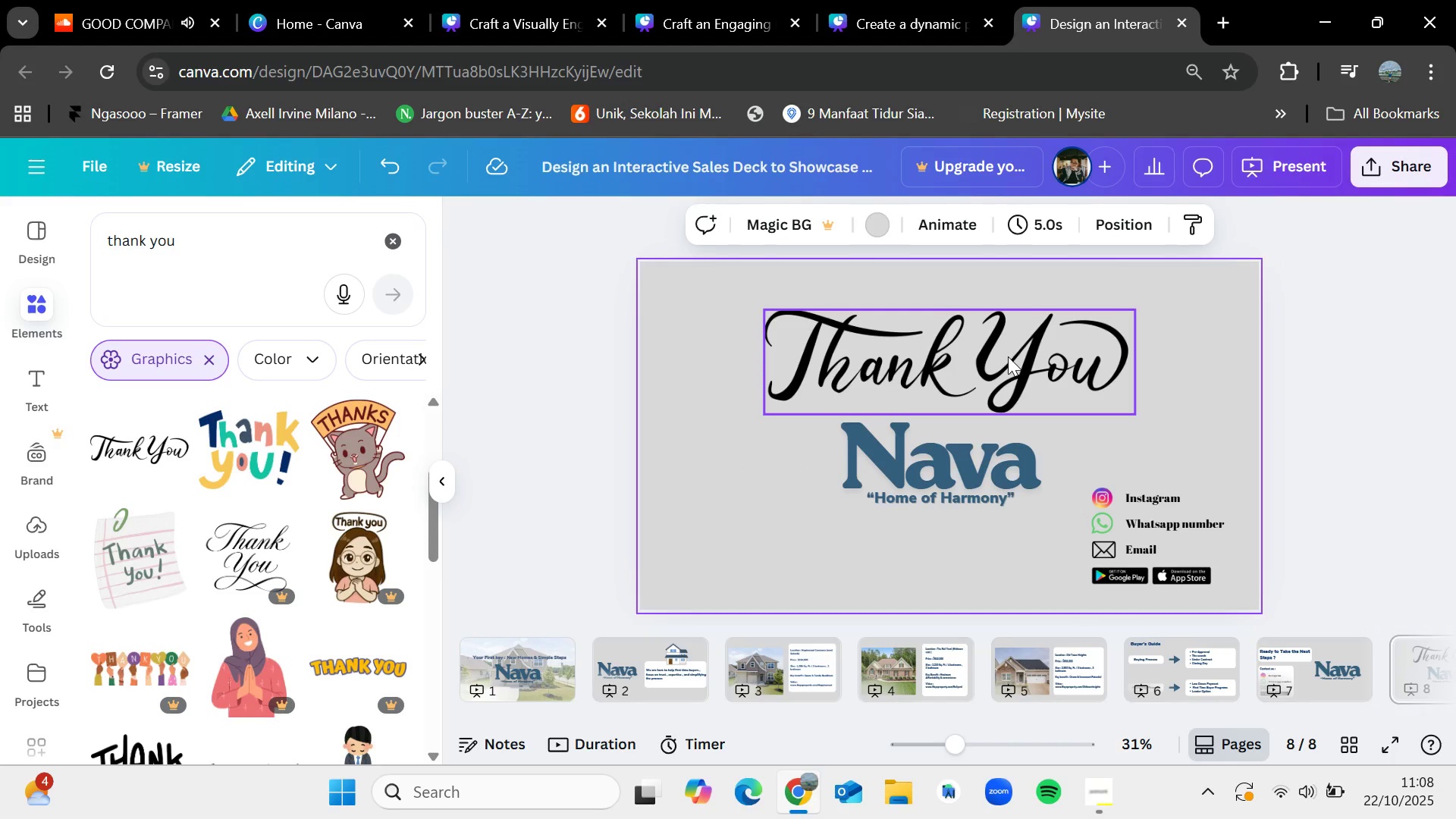 
left_click([973, 351])
 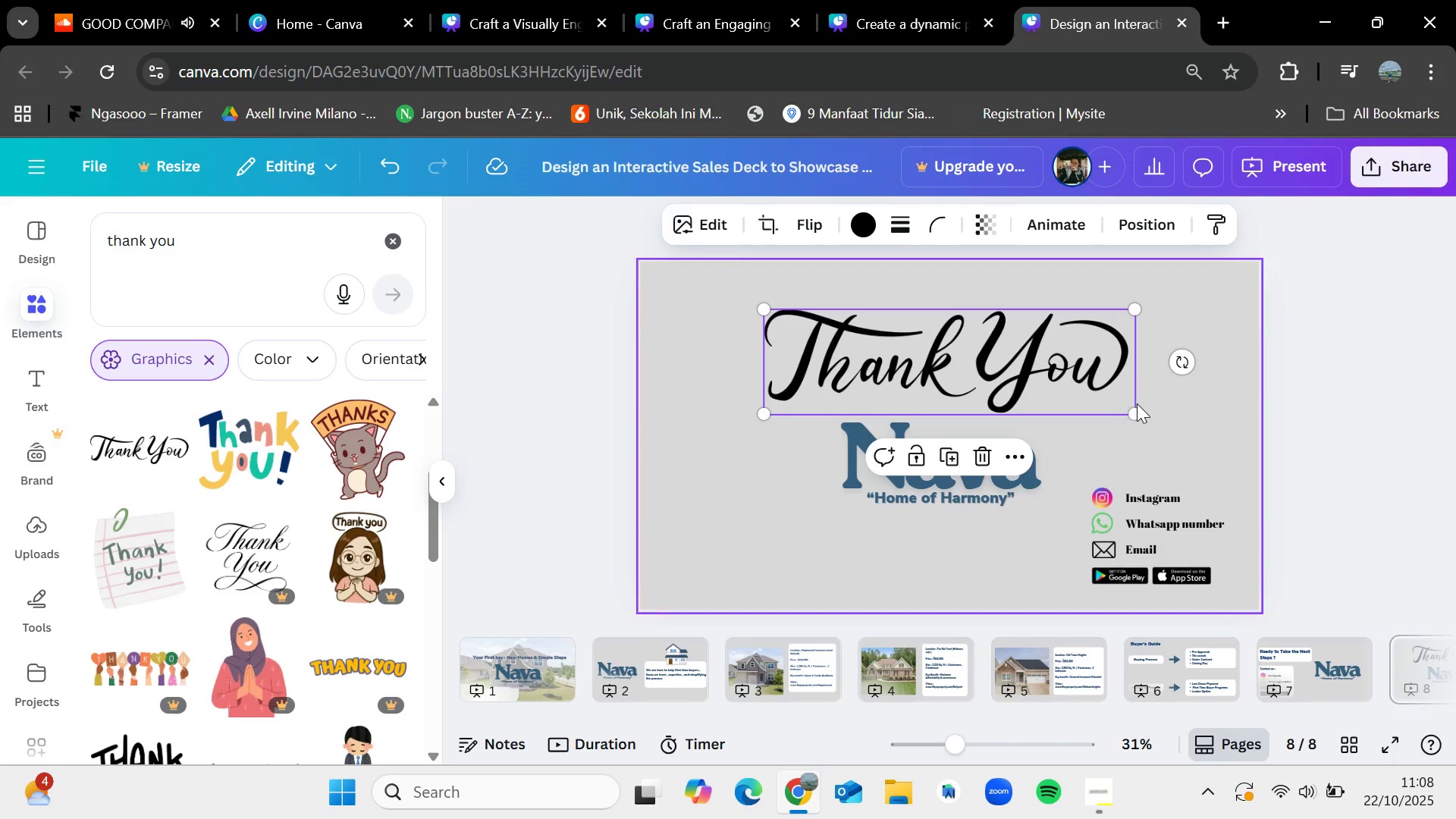 
left_click_drag(start_coordinate=[1137, 403], to_coordinate=[1126, 401])
 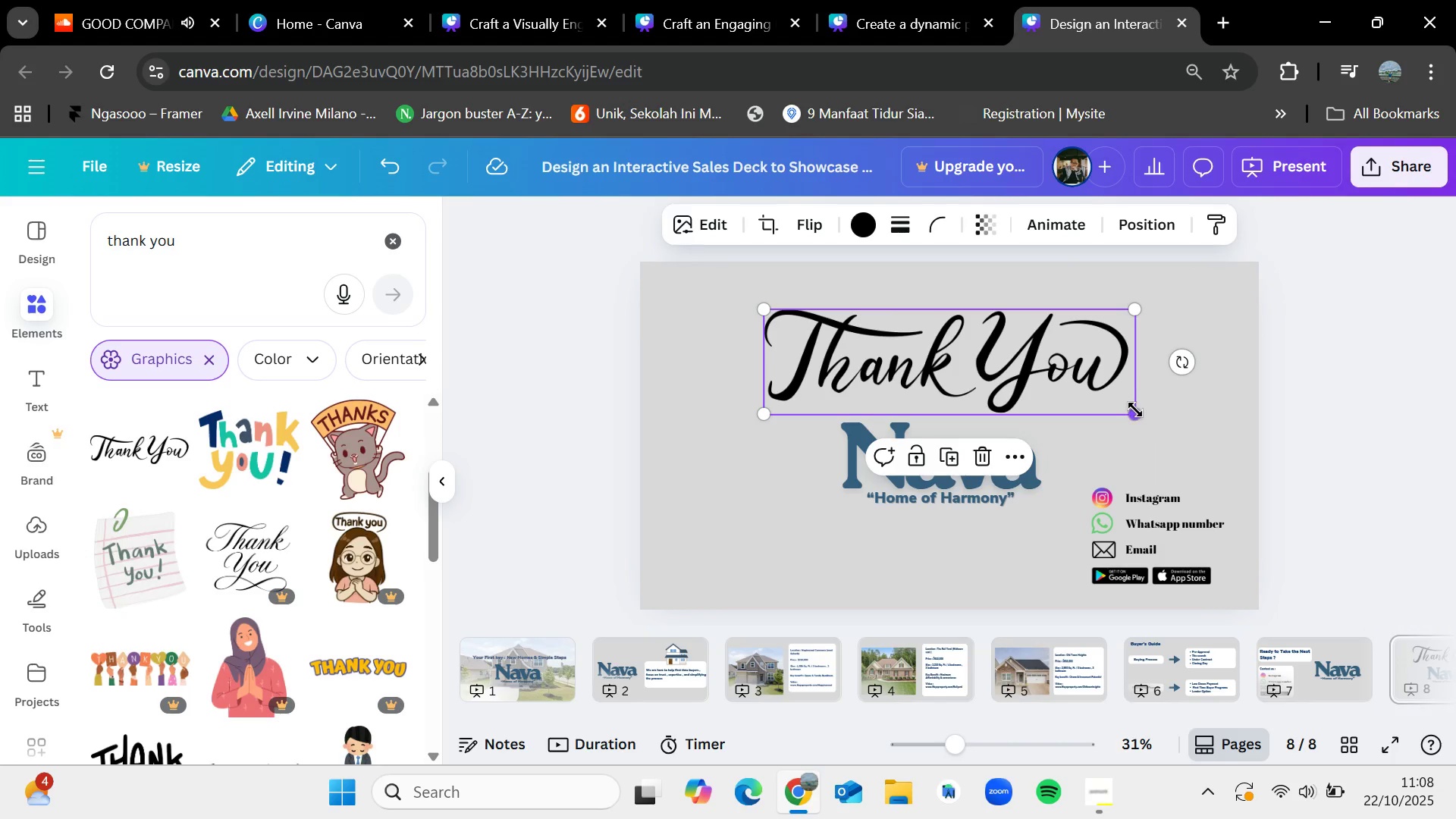 
left_click_drag(start_coordinate=[1134, 410], to_coordinate=[1047, 366])
 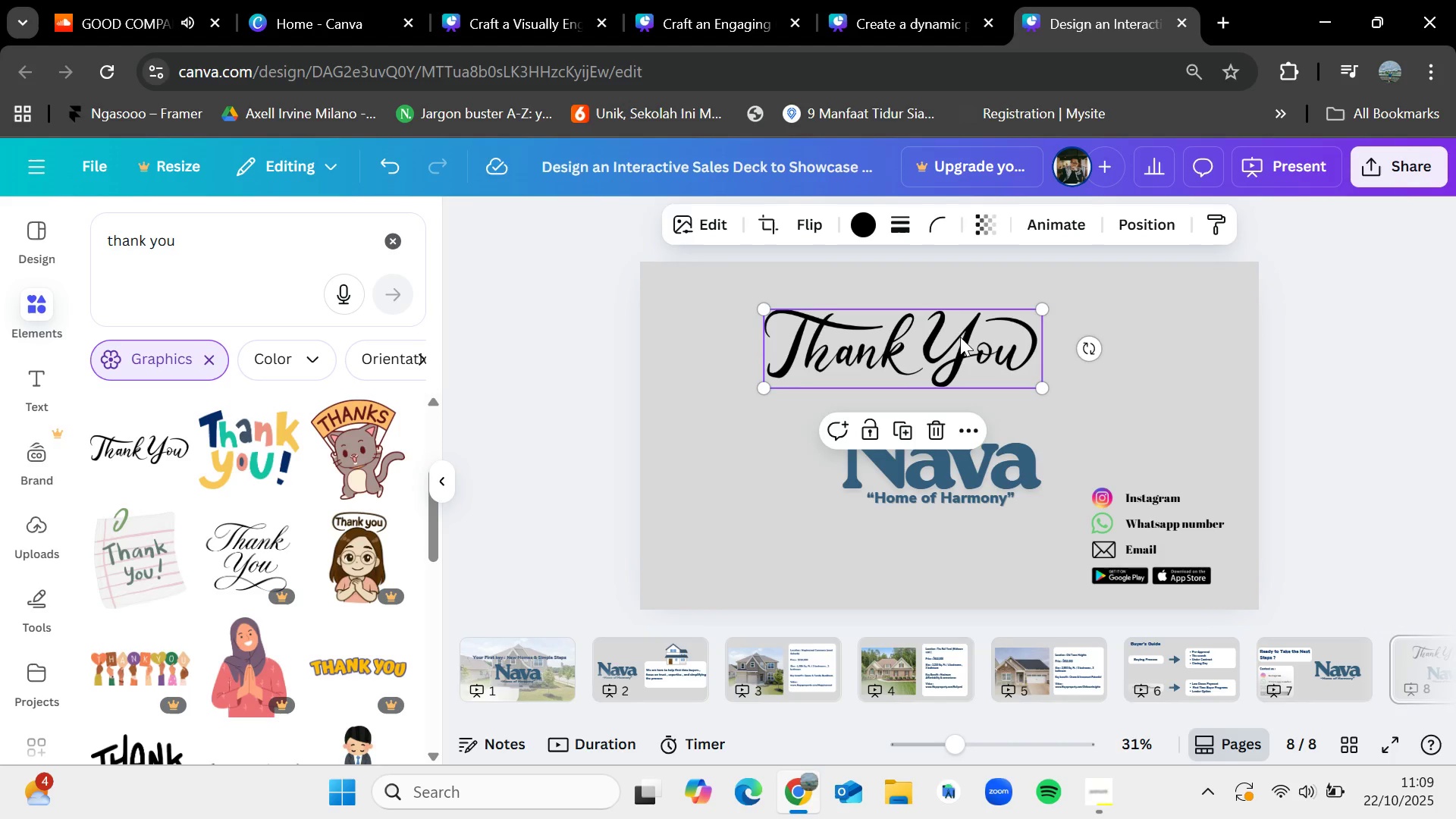 
left_click_drag(start_coordinate=[960, 337], to_coordinate=[993, 347])
 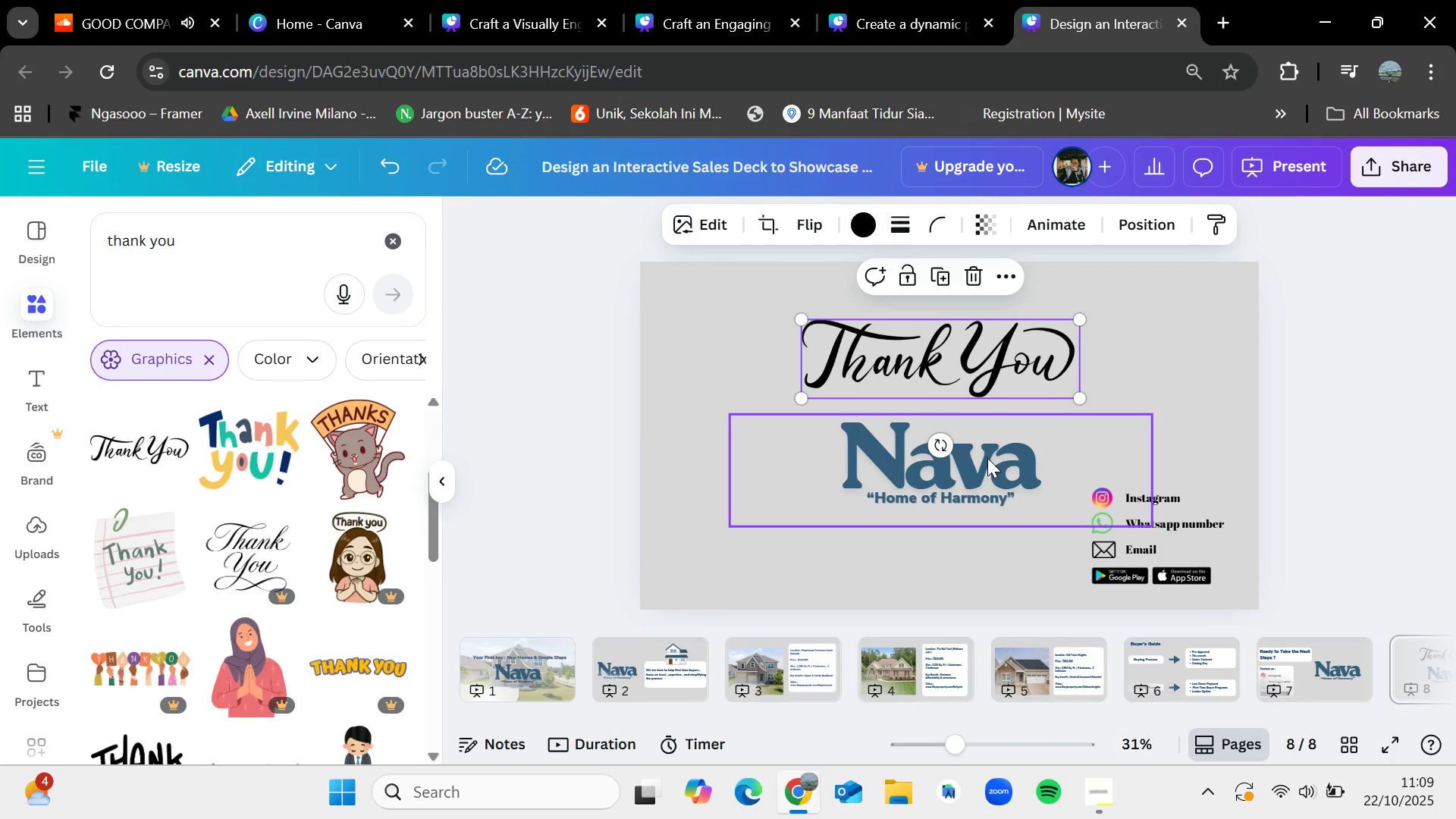 
left_click([987, 458])
 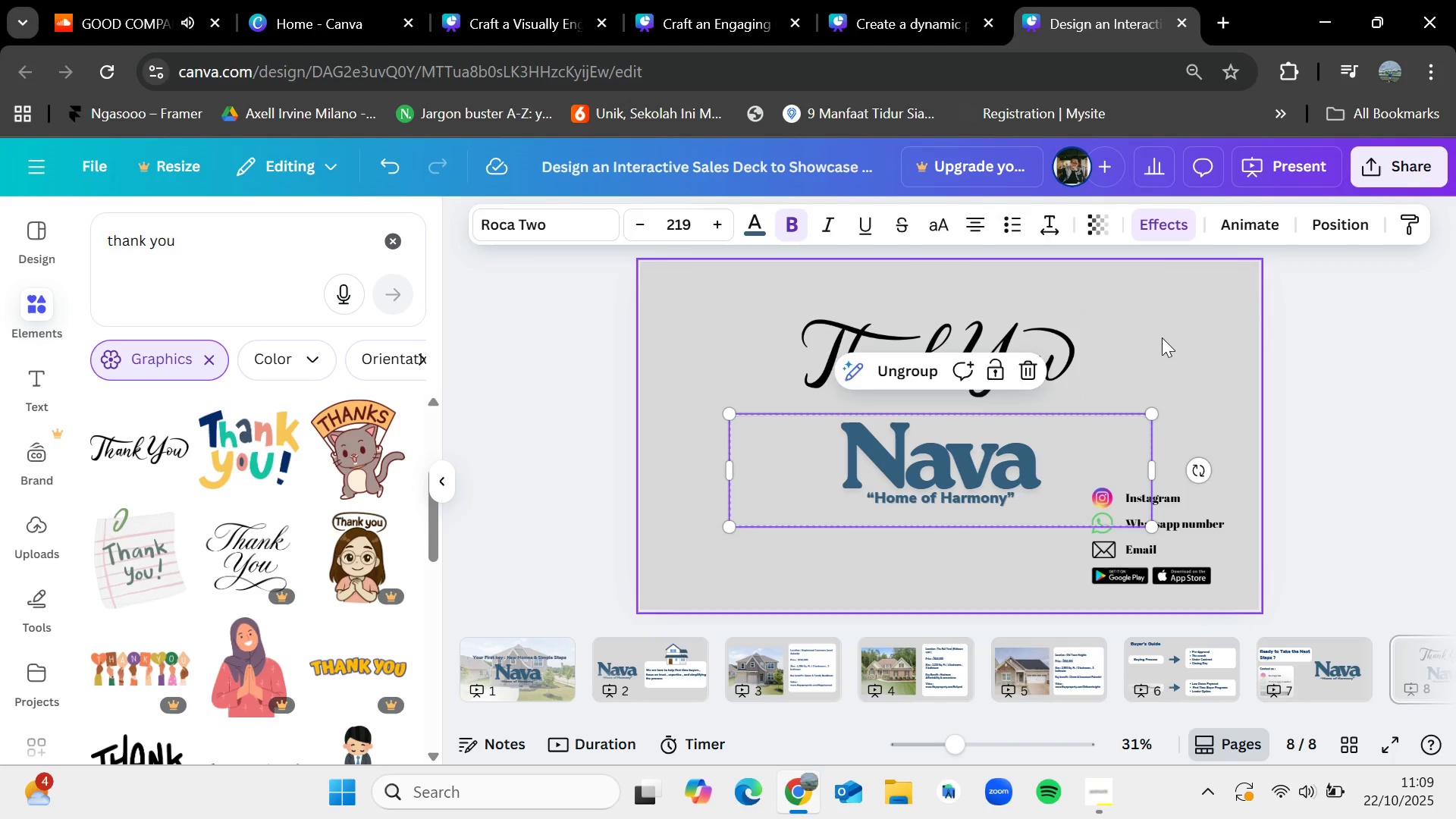 
left_click([1162, 337])
 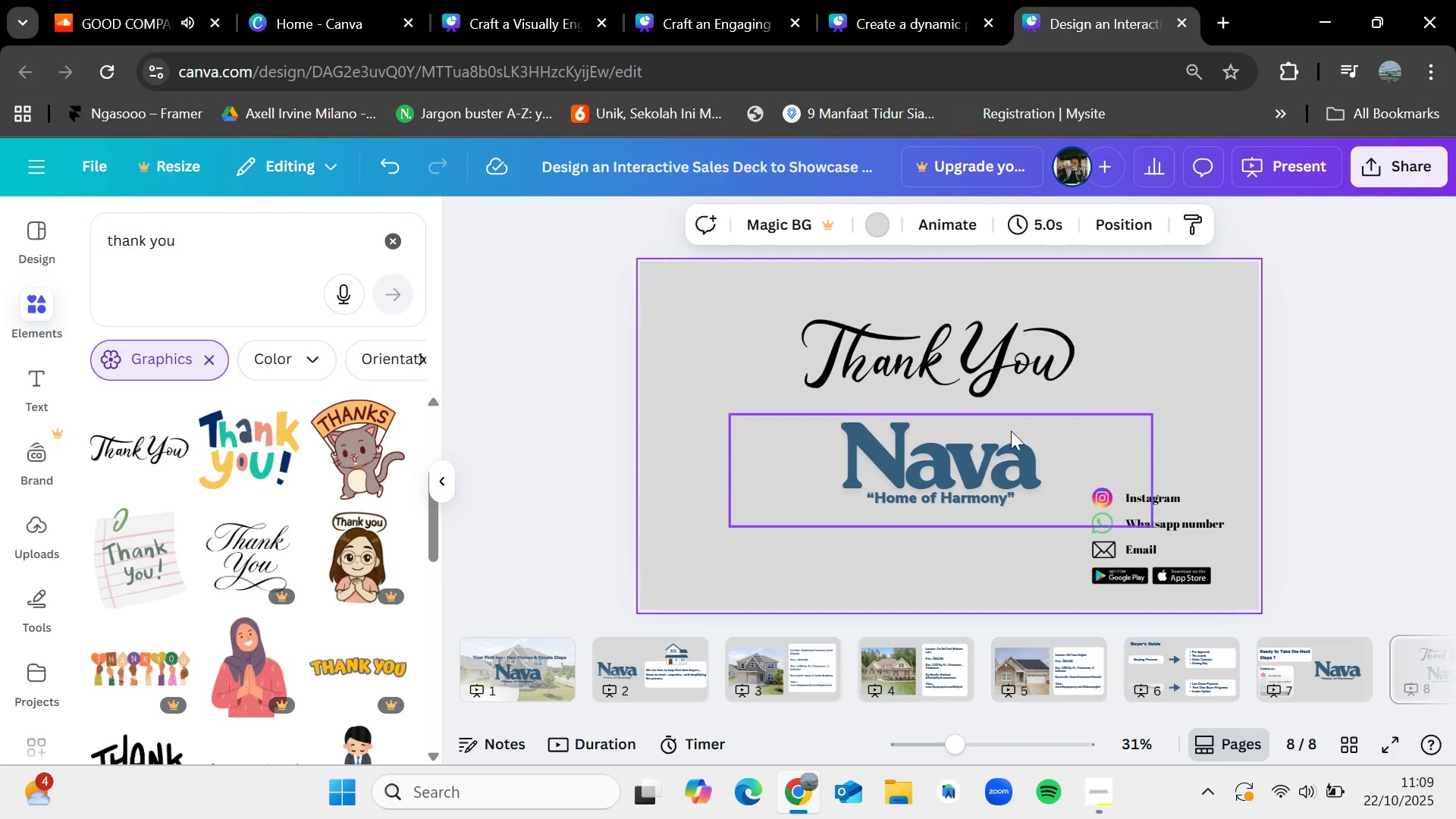 
left_click([938, 473])
 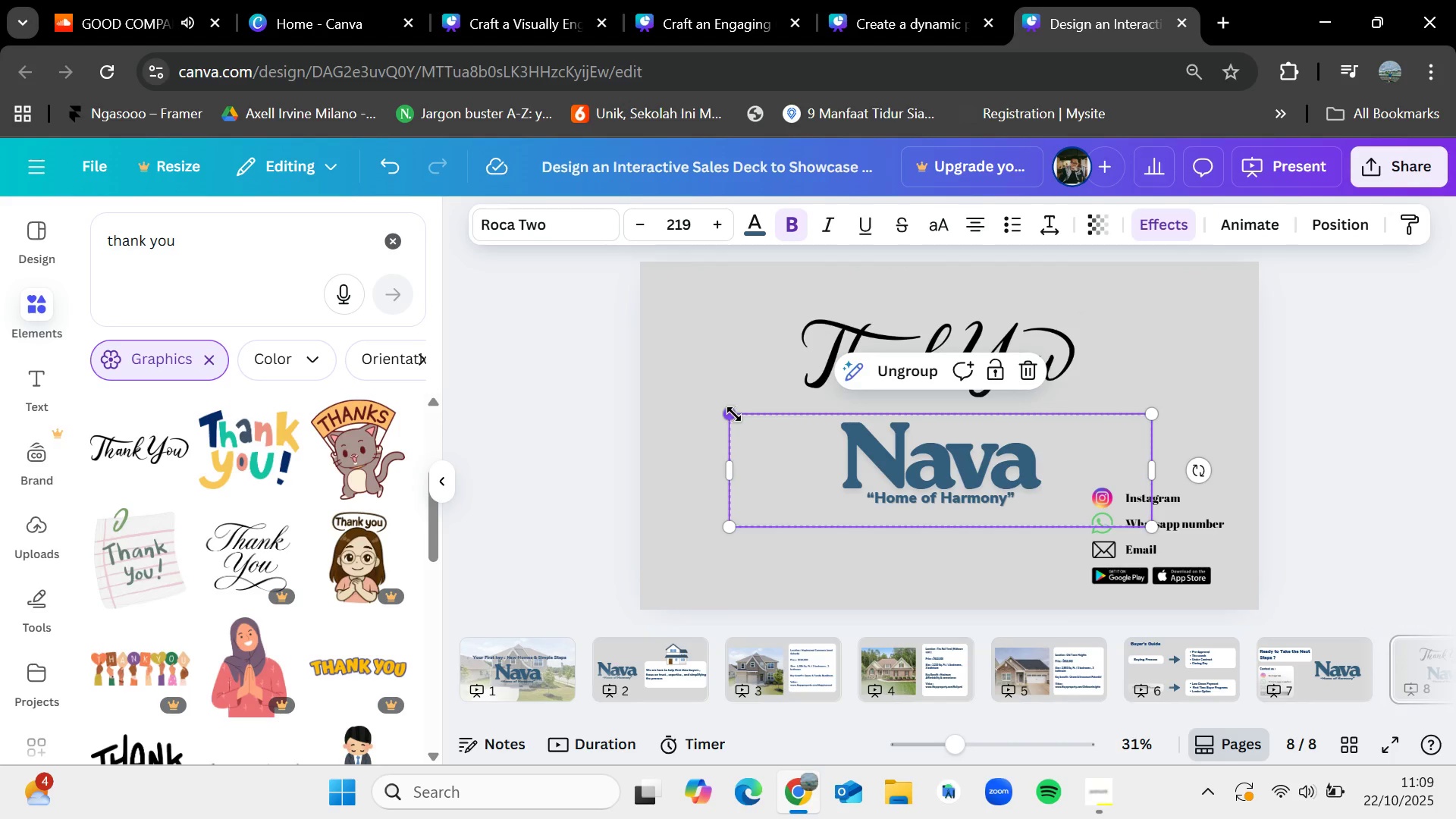 
left_click_drag(start_coordinate=[731, 413], to_coordinate=[676, 384])
 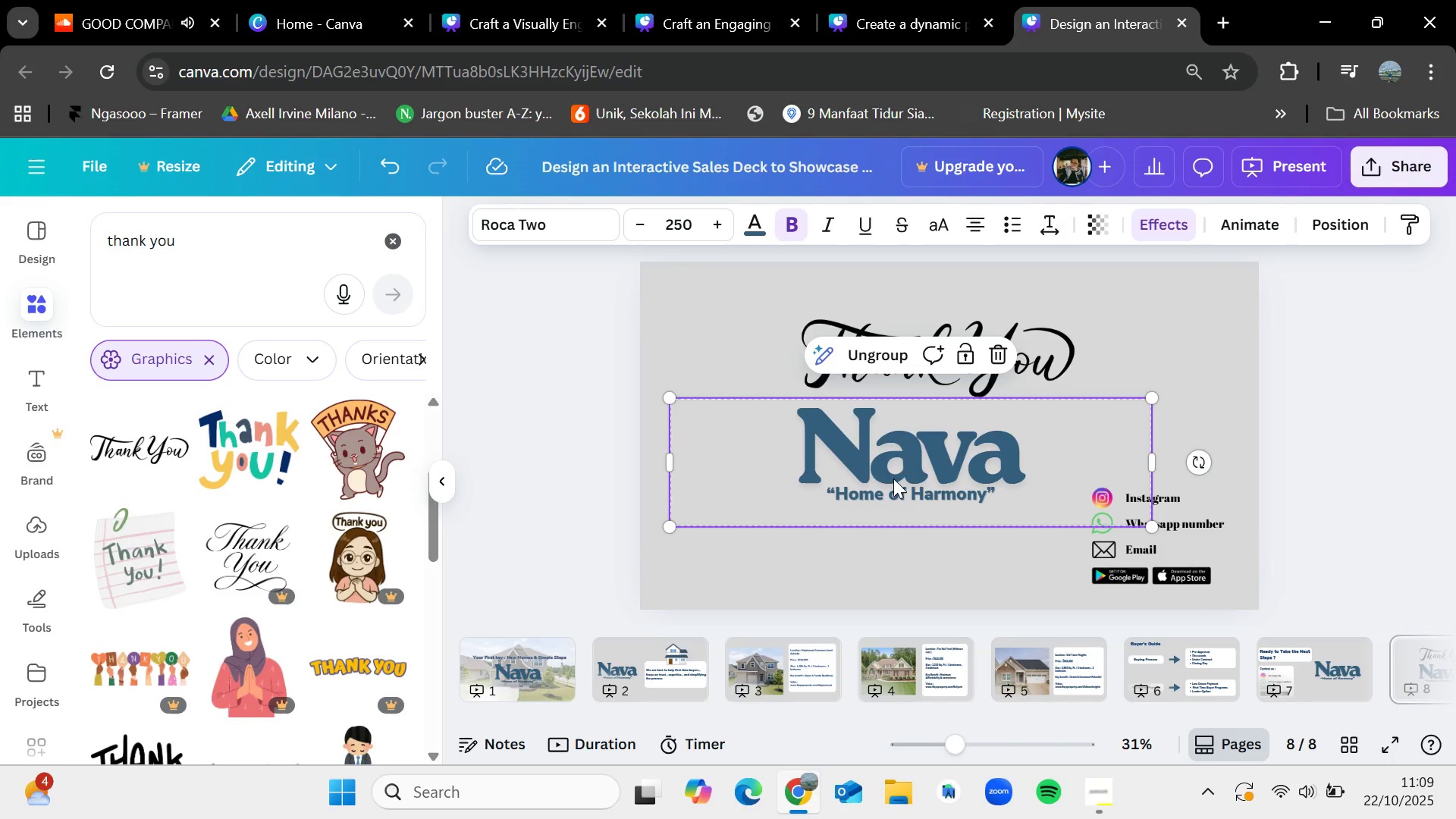 
left_click_drag(start_coordinate=[893, 479], to_coordinate=[819, 451])
 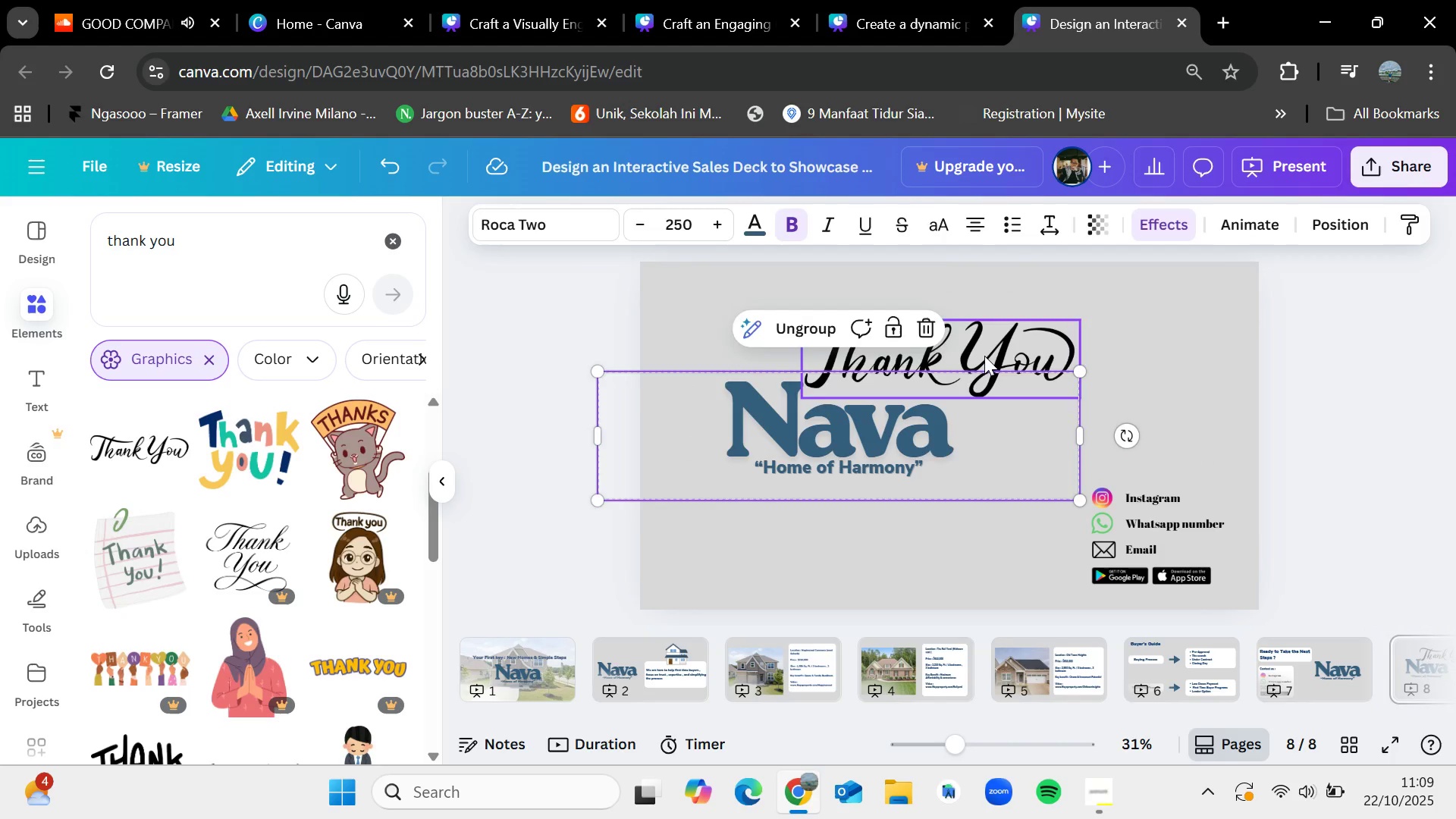 
left_click_drag(start_coordinate=[984, 356], to_coordinate=[904, 329])
 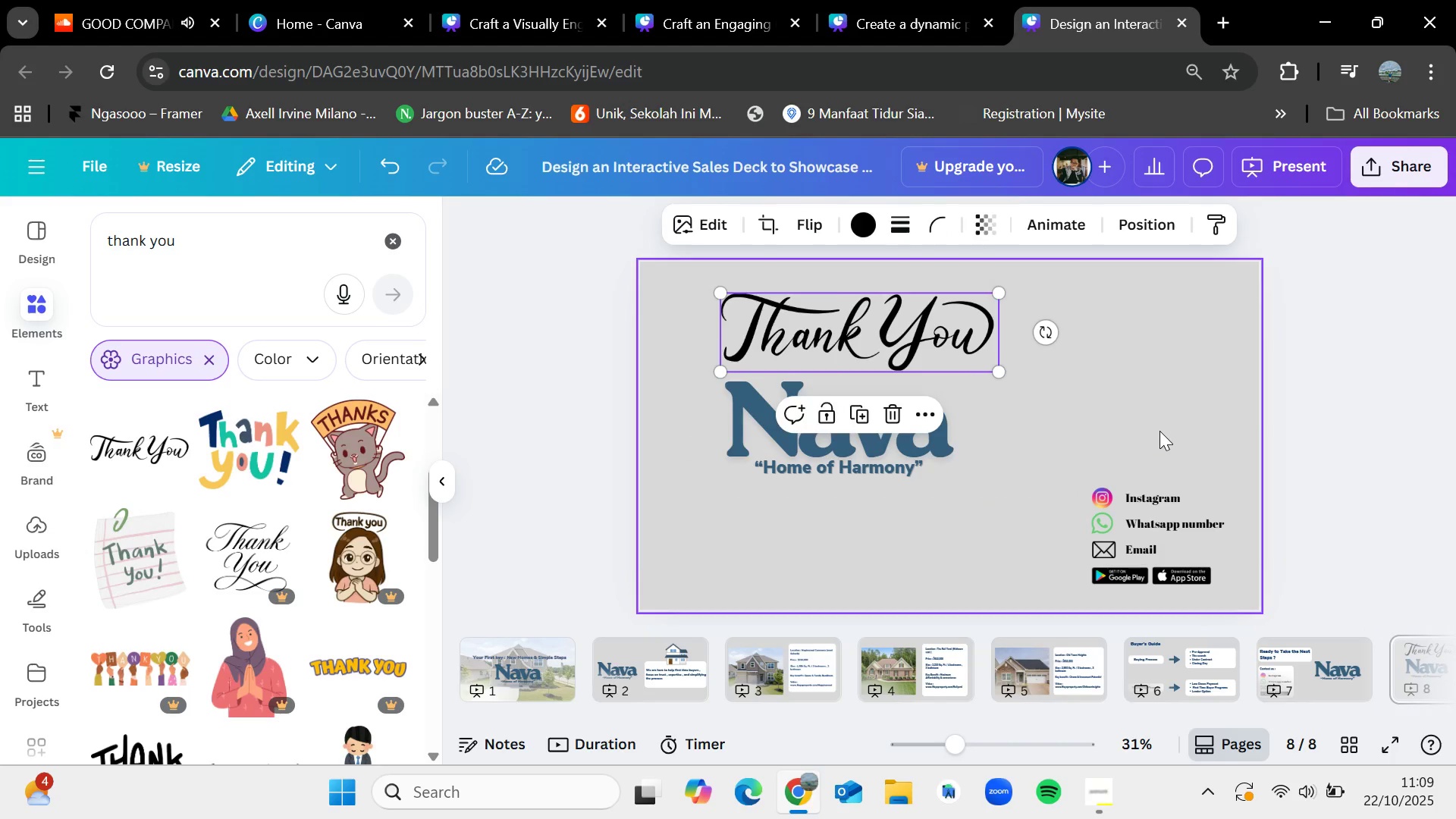 
left_click([1159, 431])
 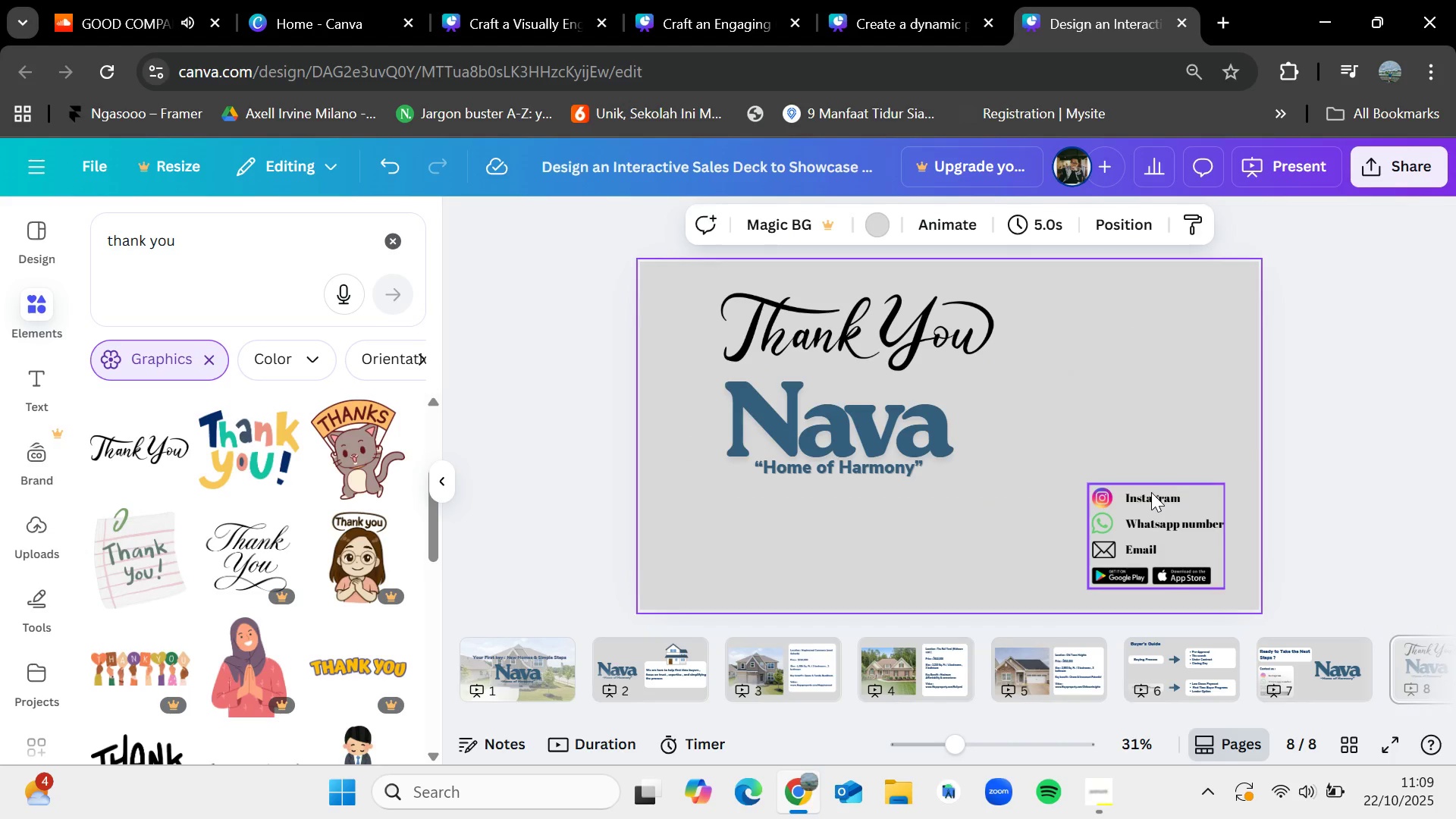 
left_click([1151, 492])
 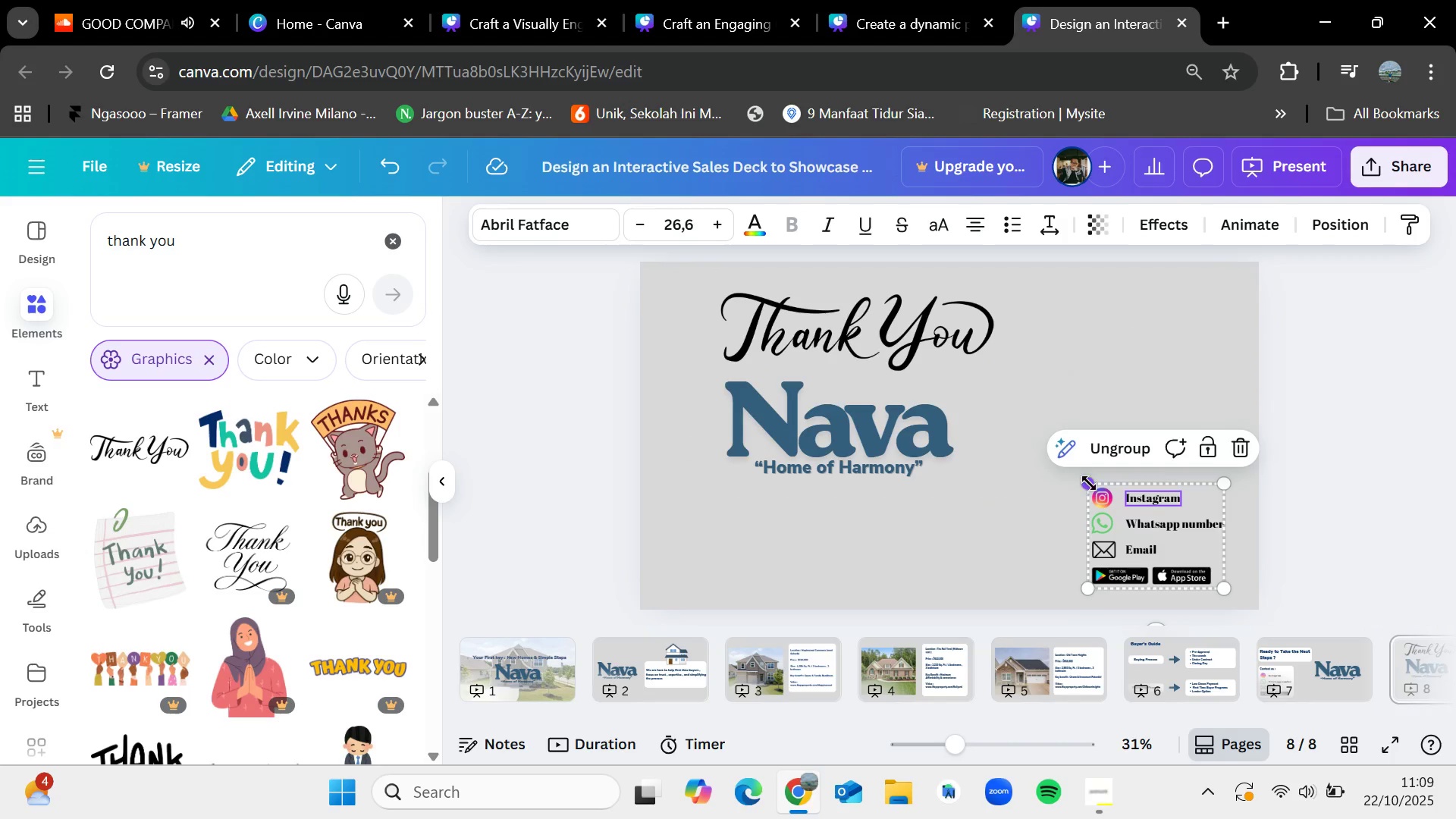 
left_click_drag(start_coordinate=[1089, 483], to_coordinate=[1053, 453])
 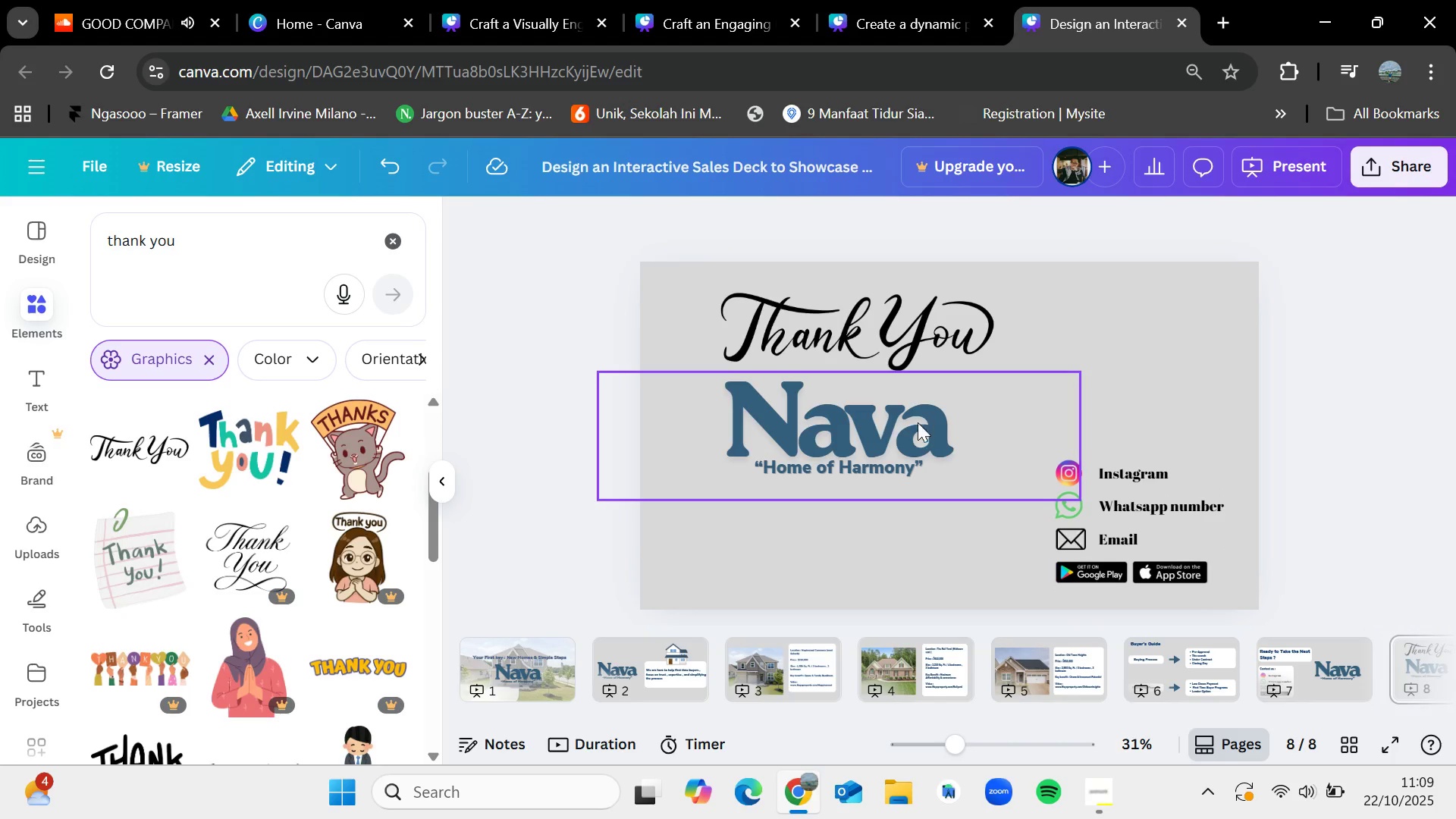 
left_click_drag(start_coordinate=[855, 428], to_coordinate=[856, 444])
 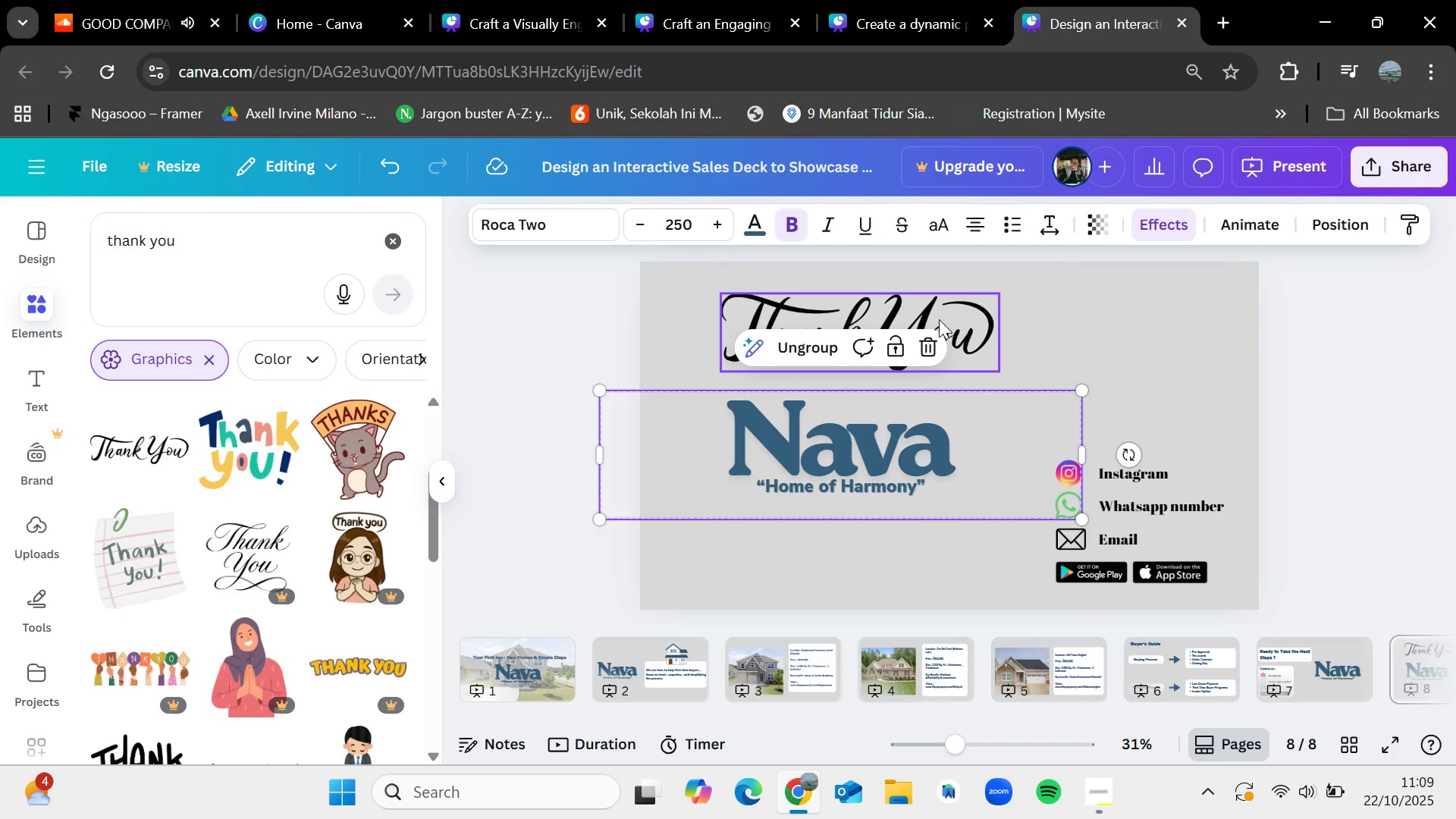 
left_click_drag(start_coordinate=[943, 314], to_coordinate=[943, 329])
 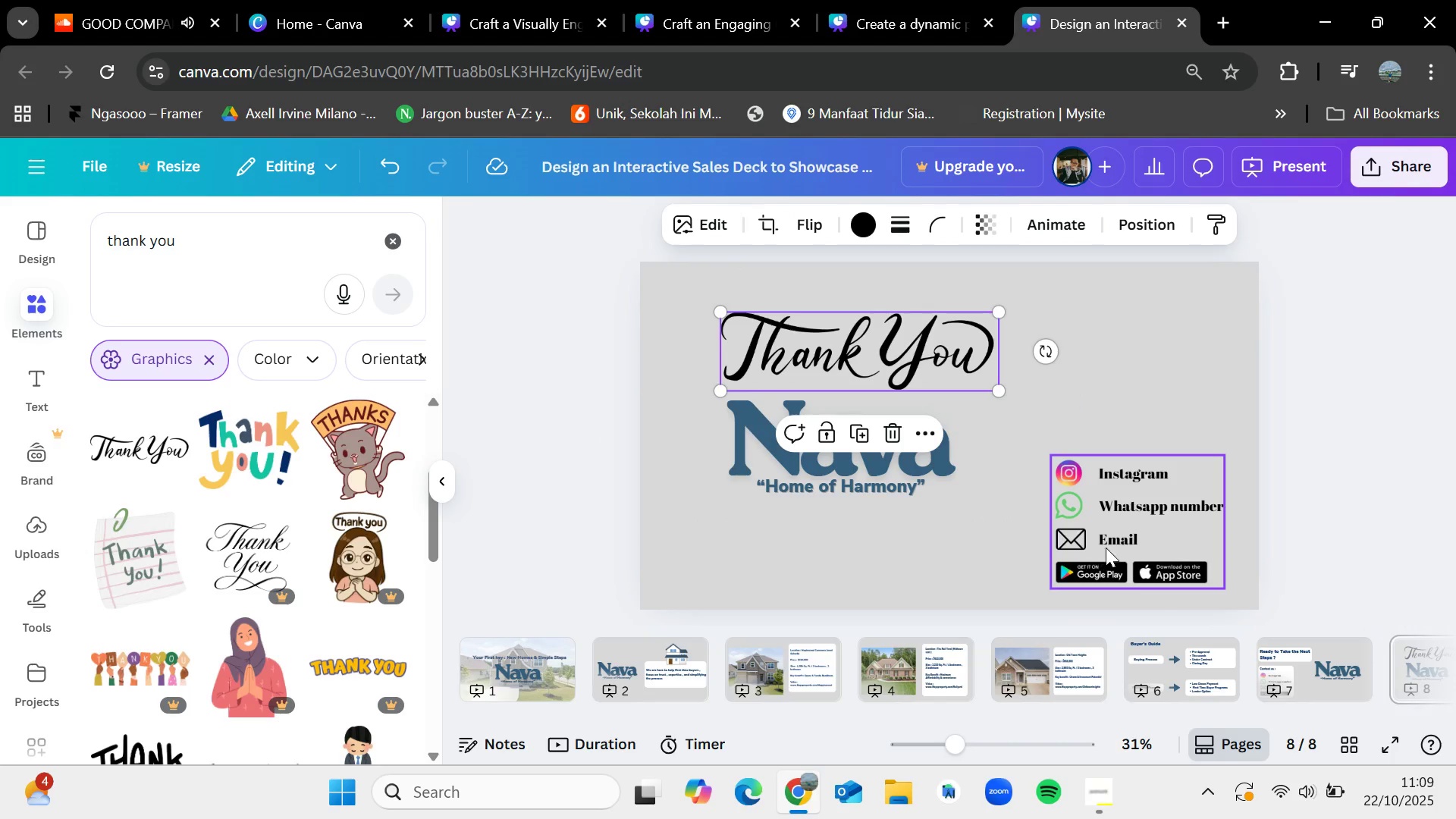 
left_click_drag(start_coordinate=[1109, 542], to_coordinate=[1117, 522])
 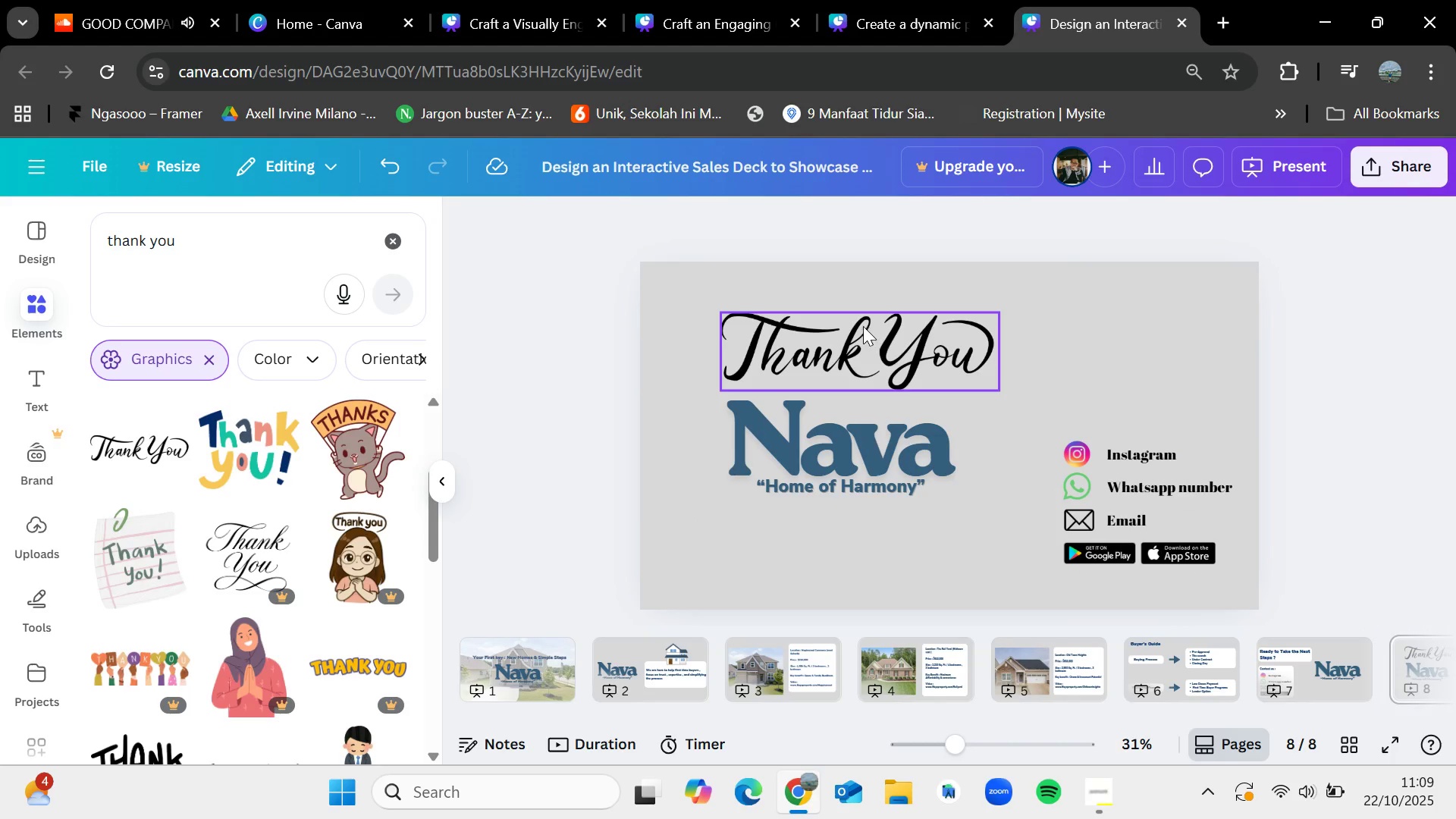 
left_click_drag(start_coordinate=[874, 343], to_coordinate=[856, 341])
 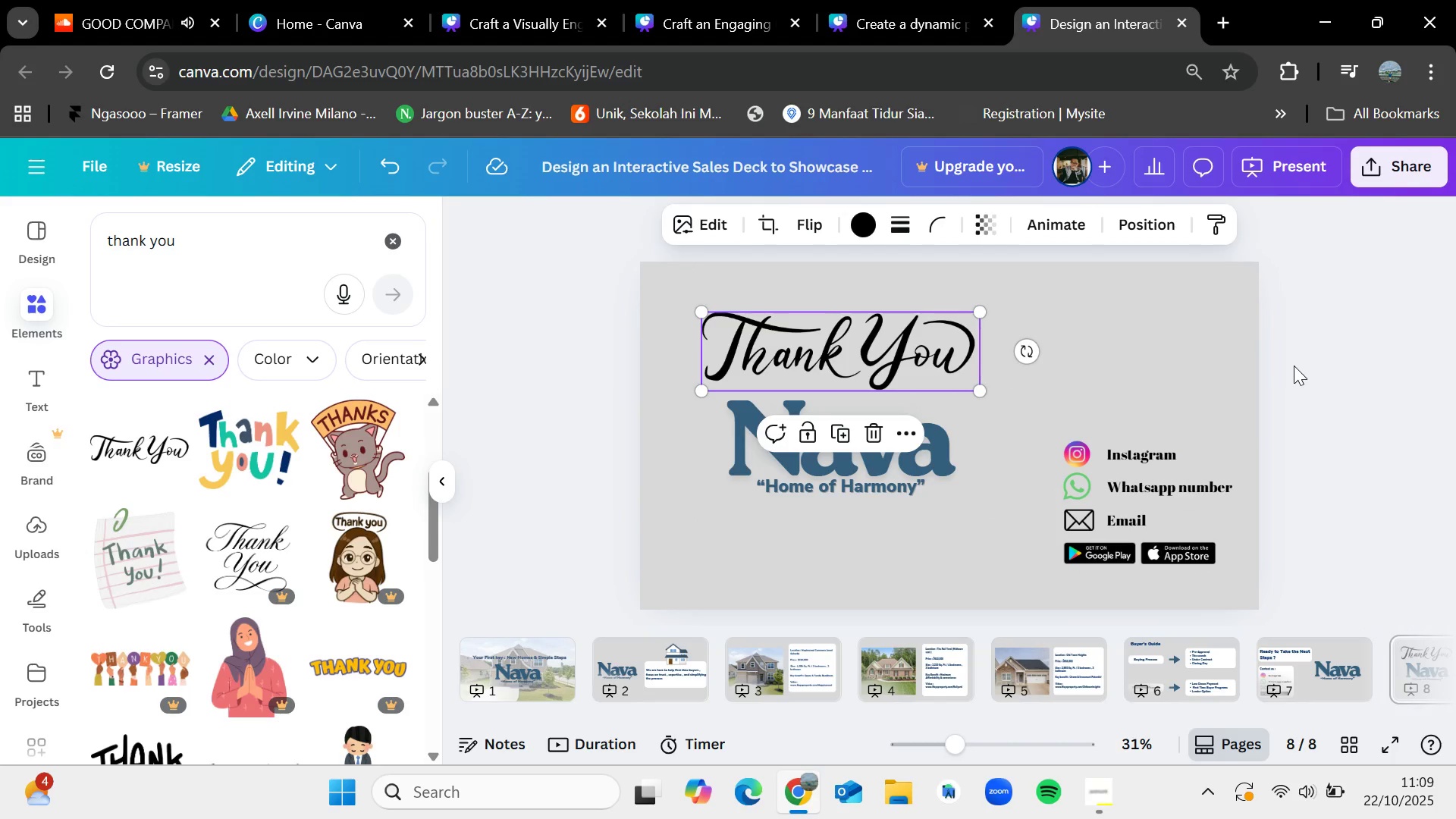 
left_click([1294, 366])
 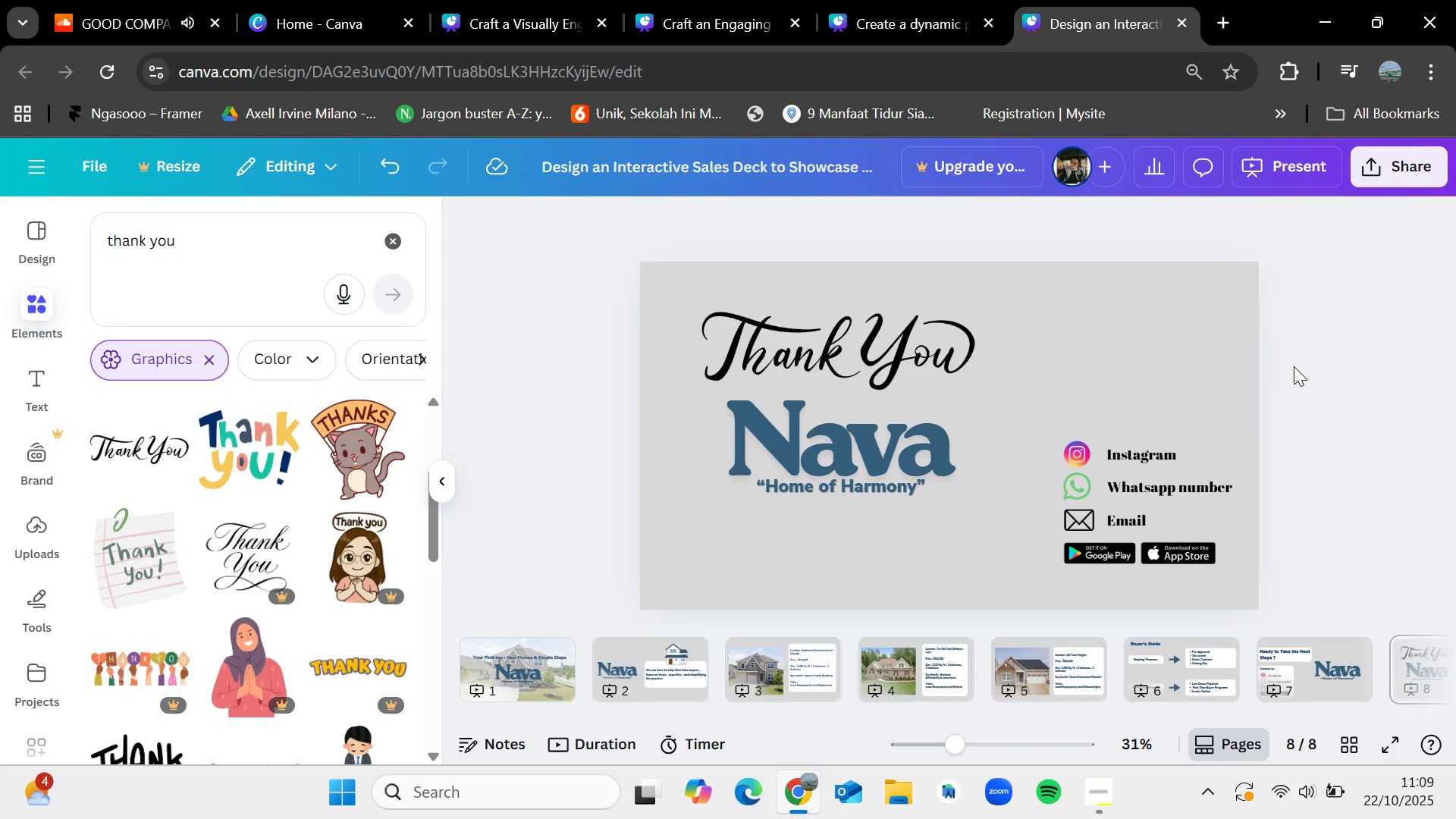 
wait(5.61)
 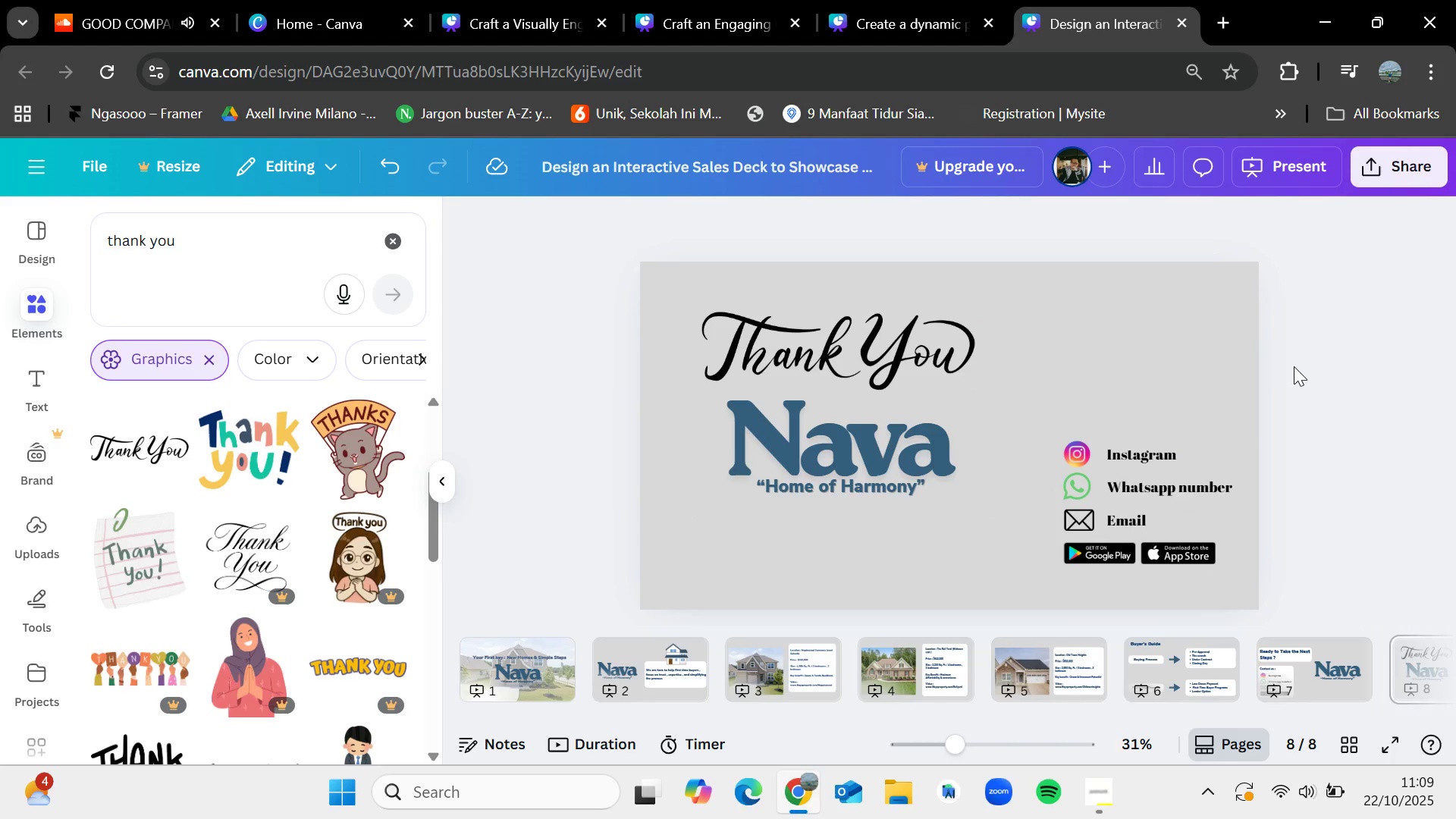 
left_click([539, 663])
 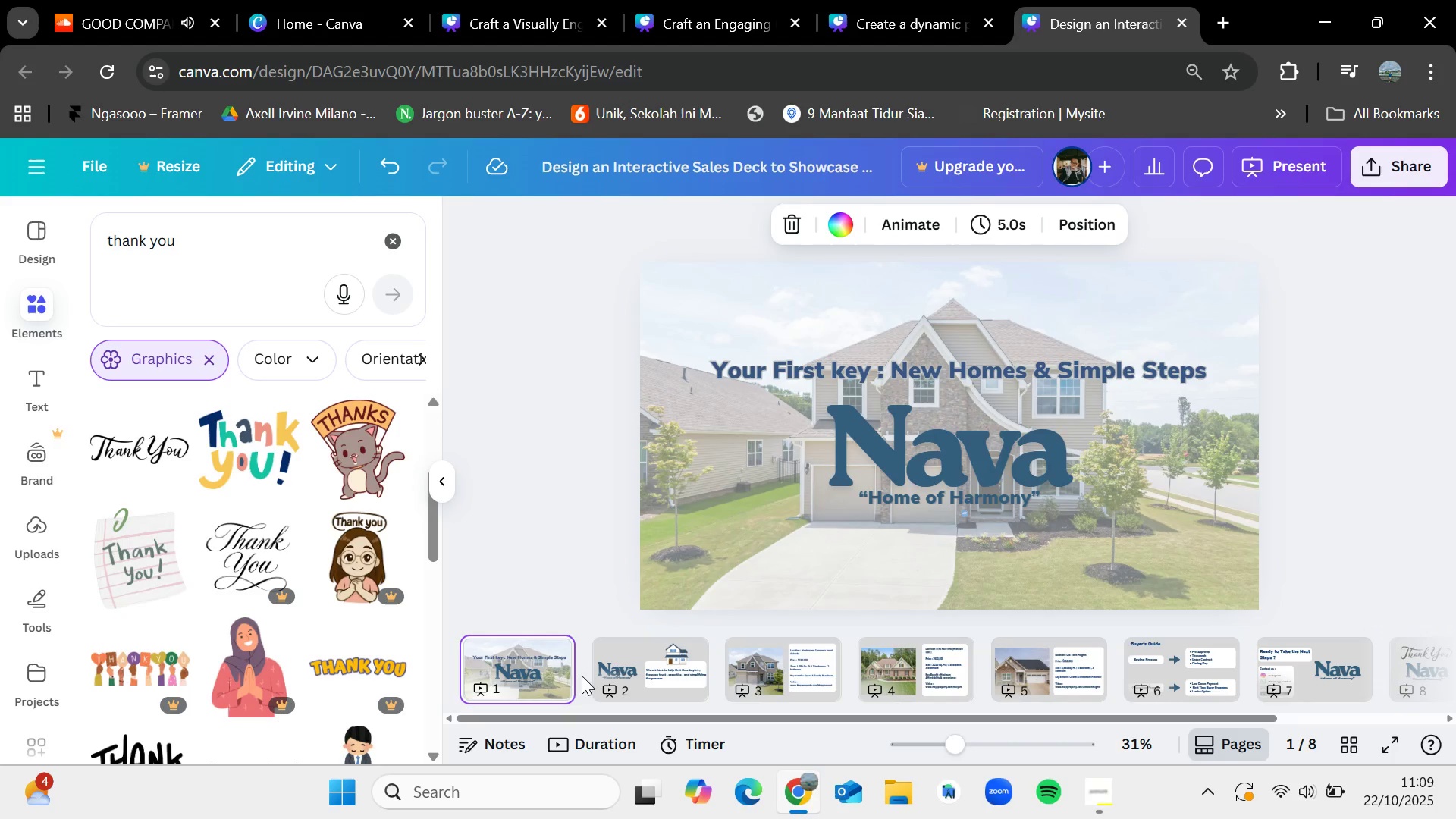 
left_click([585, 676])
 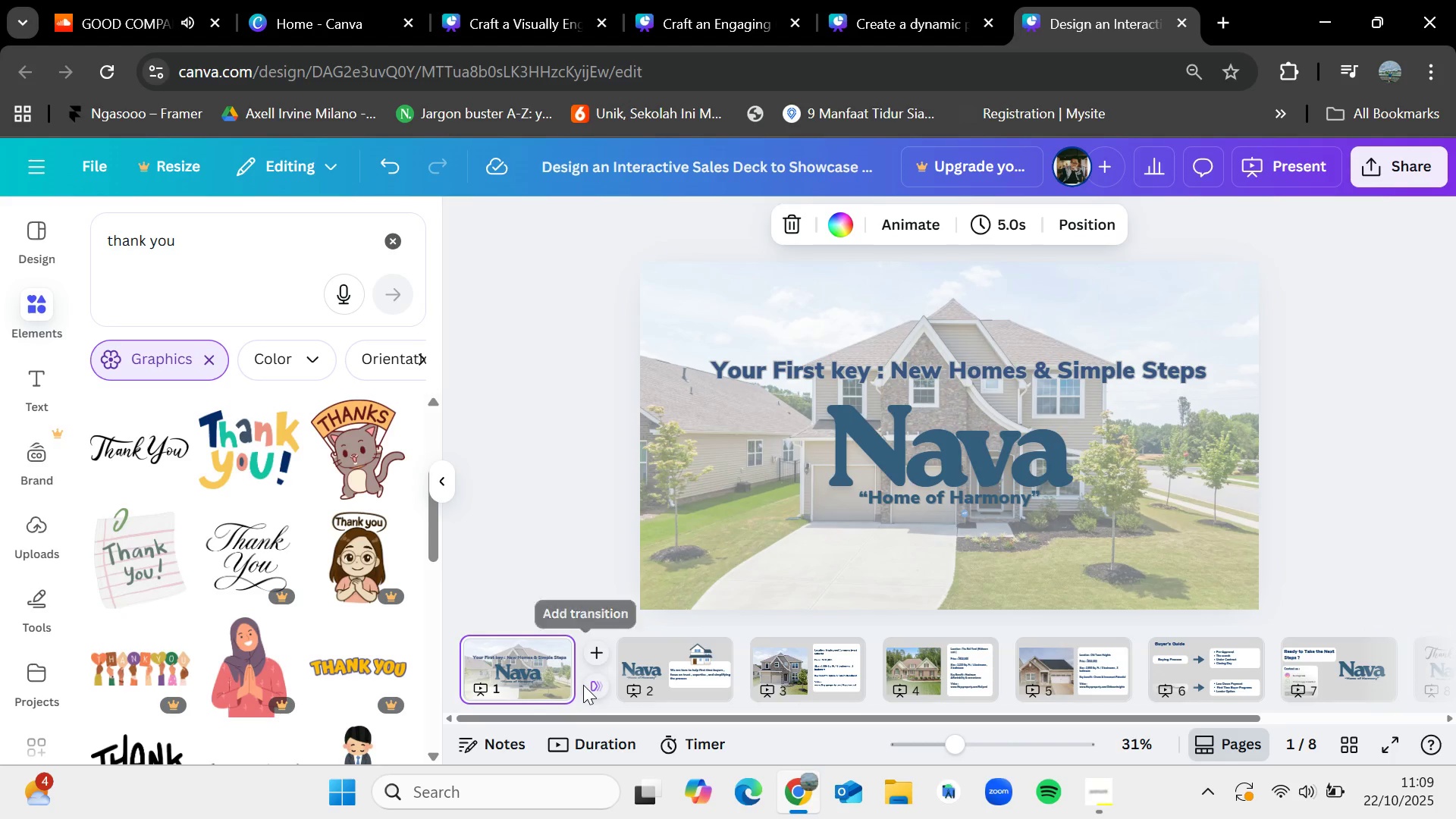 
left_click([583, 685])
 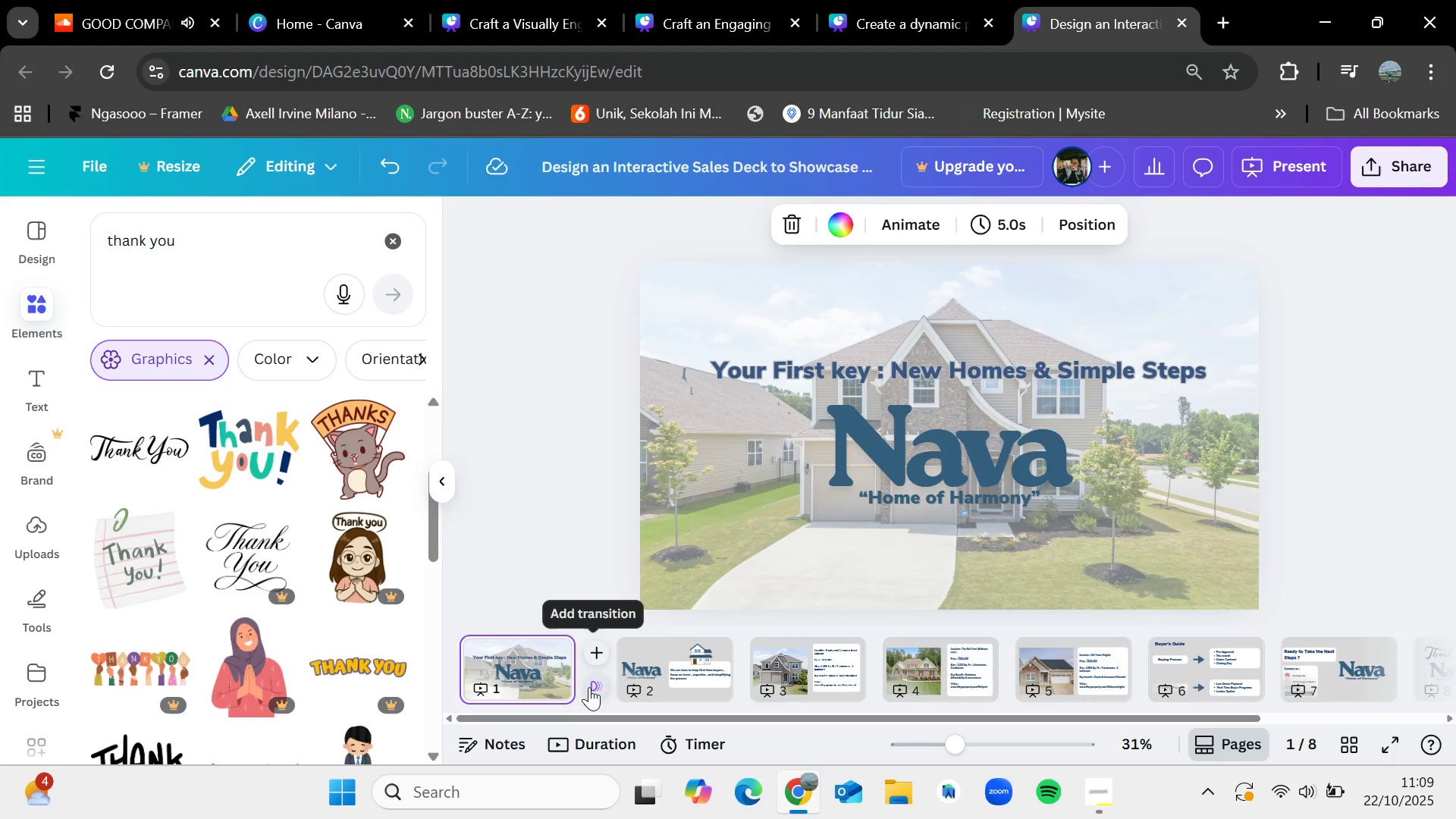 
left_click([589, 687])
 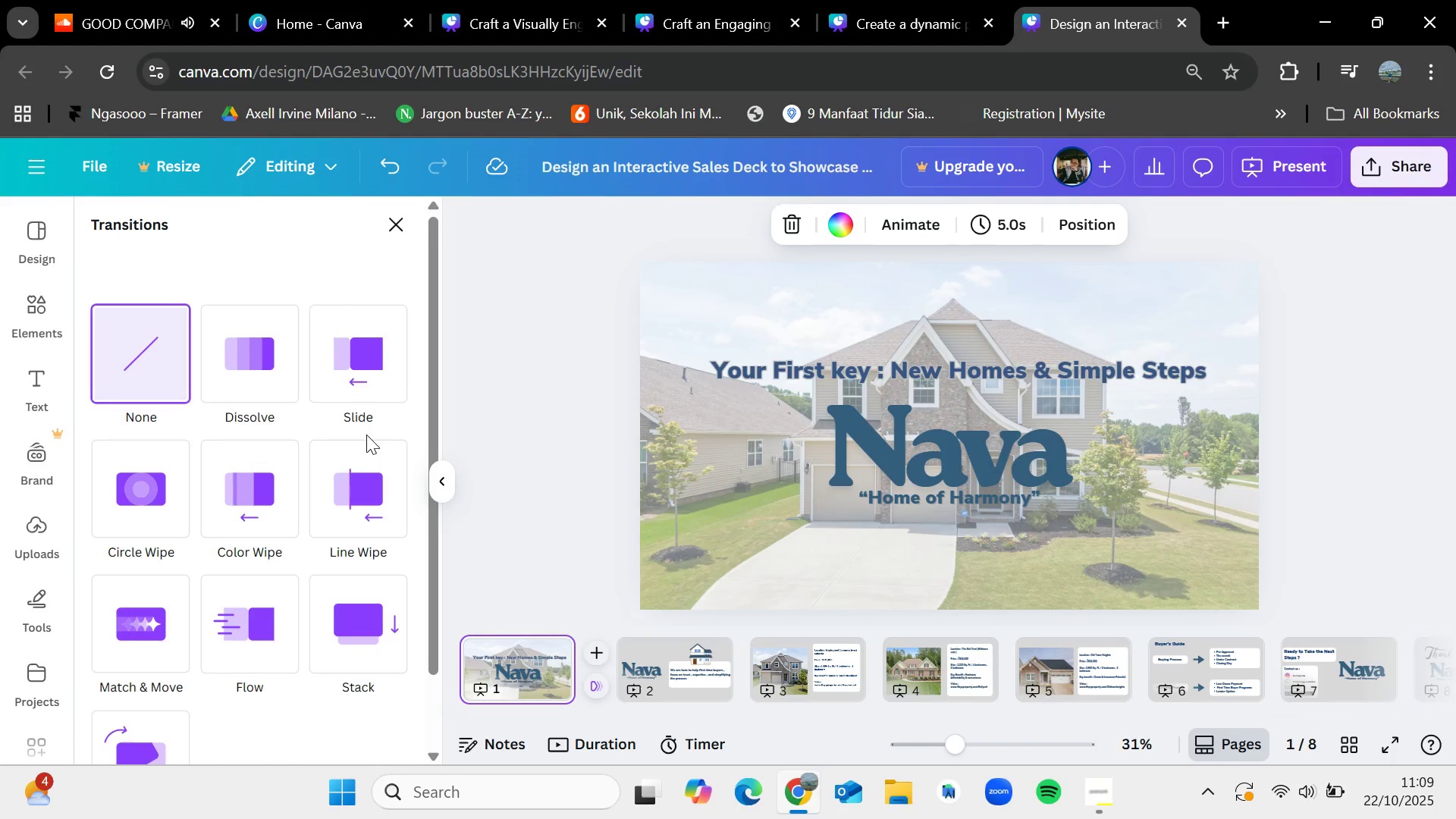 
scroll: coordinate [362, 507], scroll_direction: down, amount: 2.0
 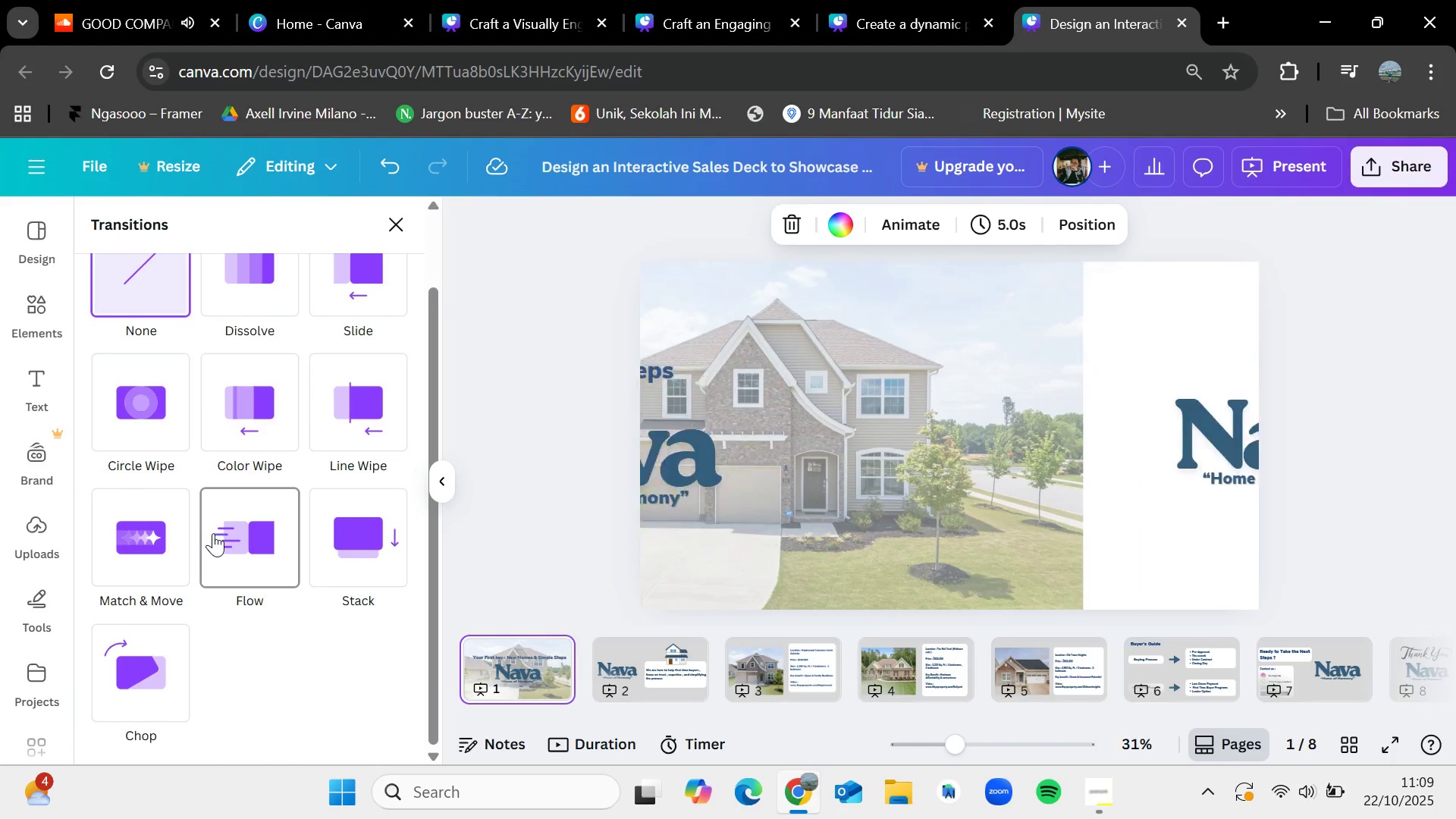 
left_click([225, 538])
 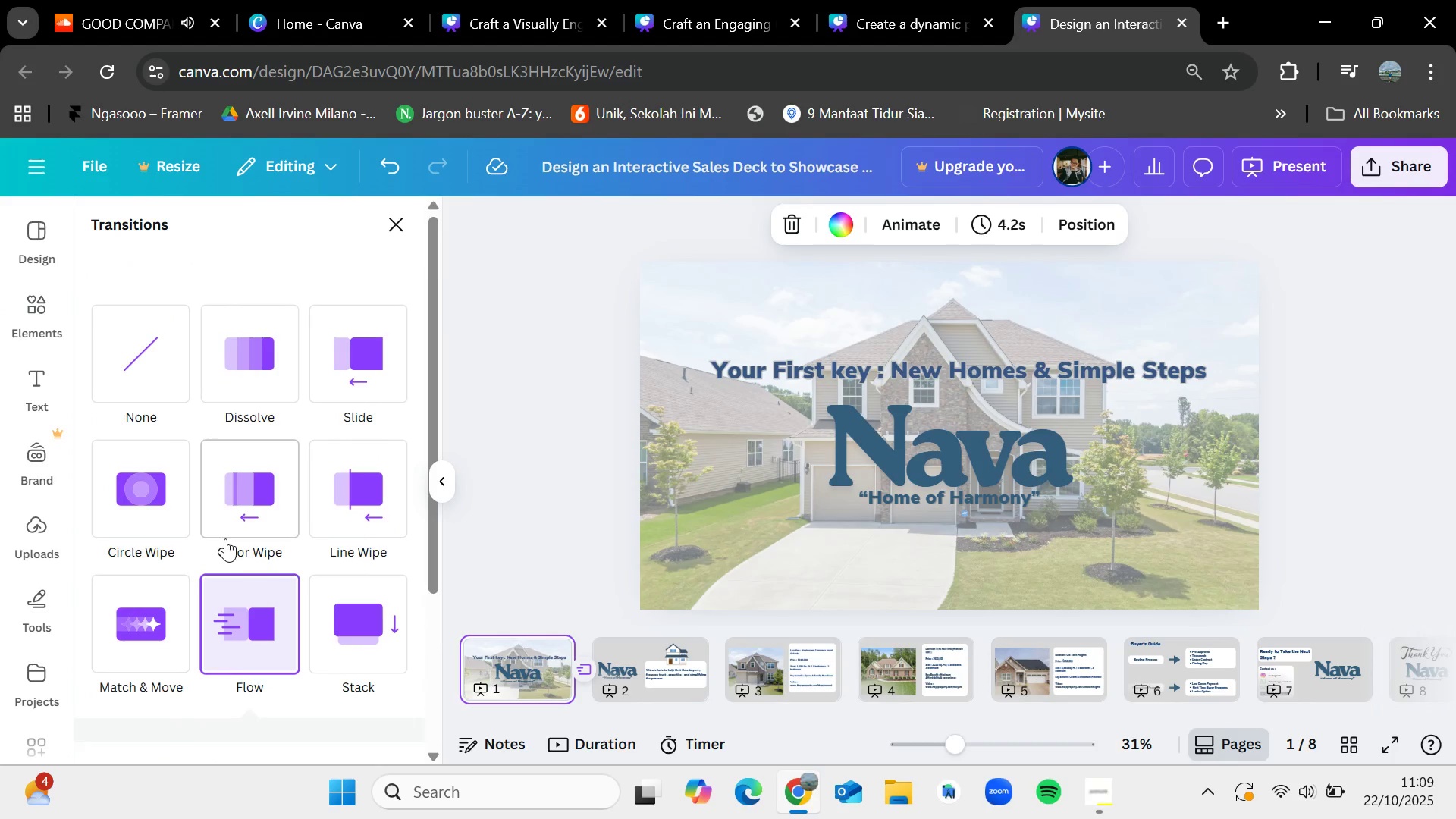 
scroll: coordinate [237, 541], scroll_direction: down, amount: 5.0
 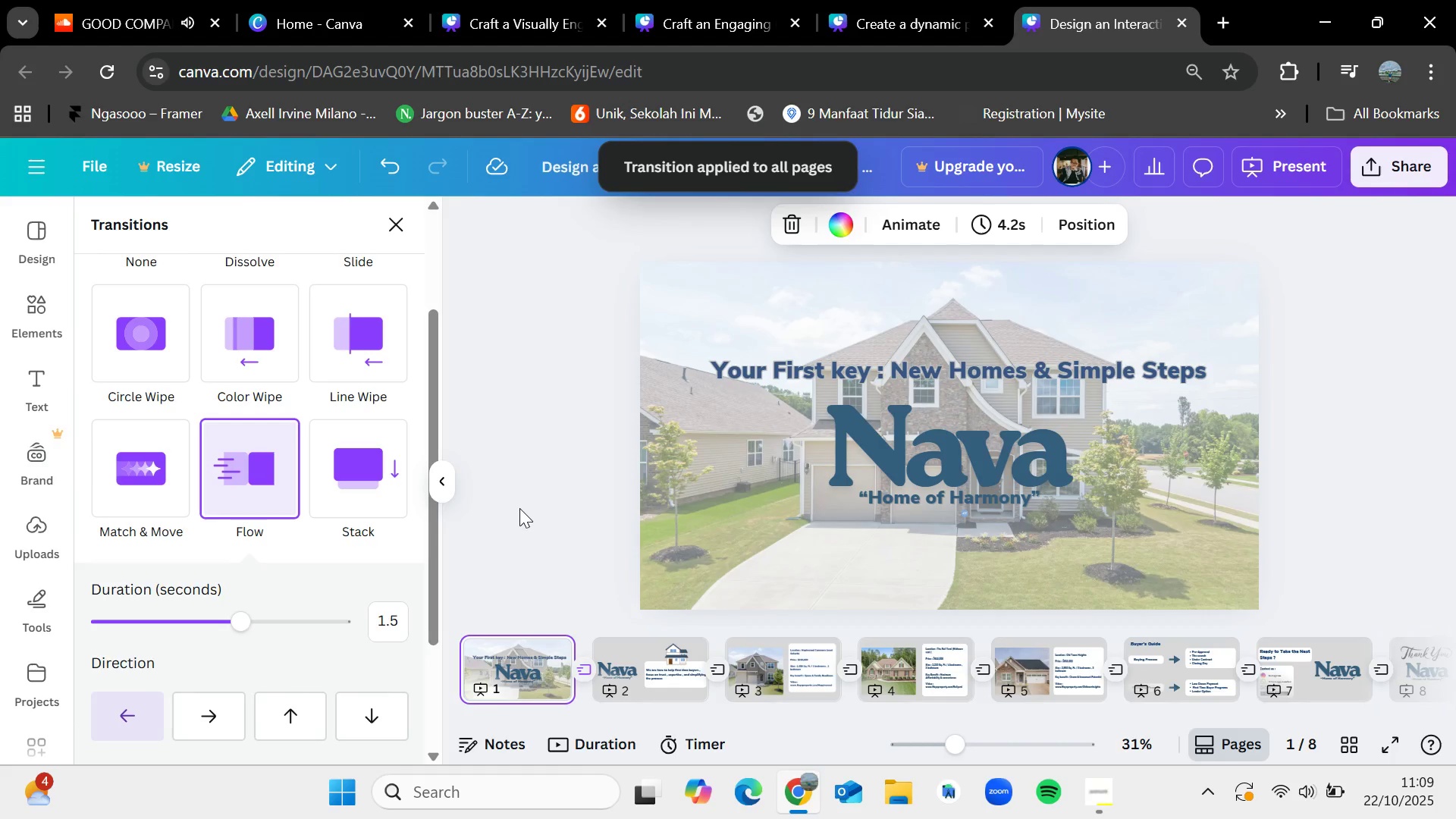 
double_click([519, 508])
 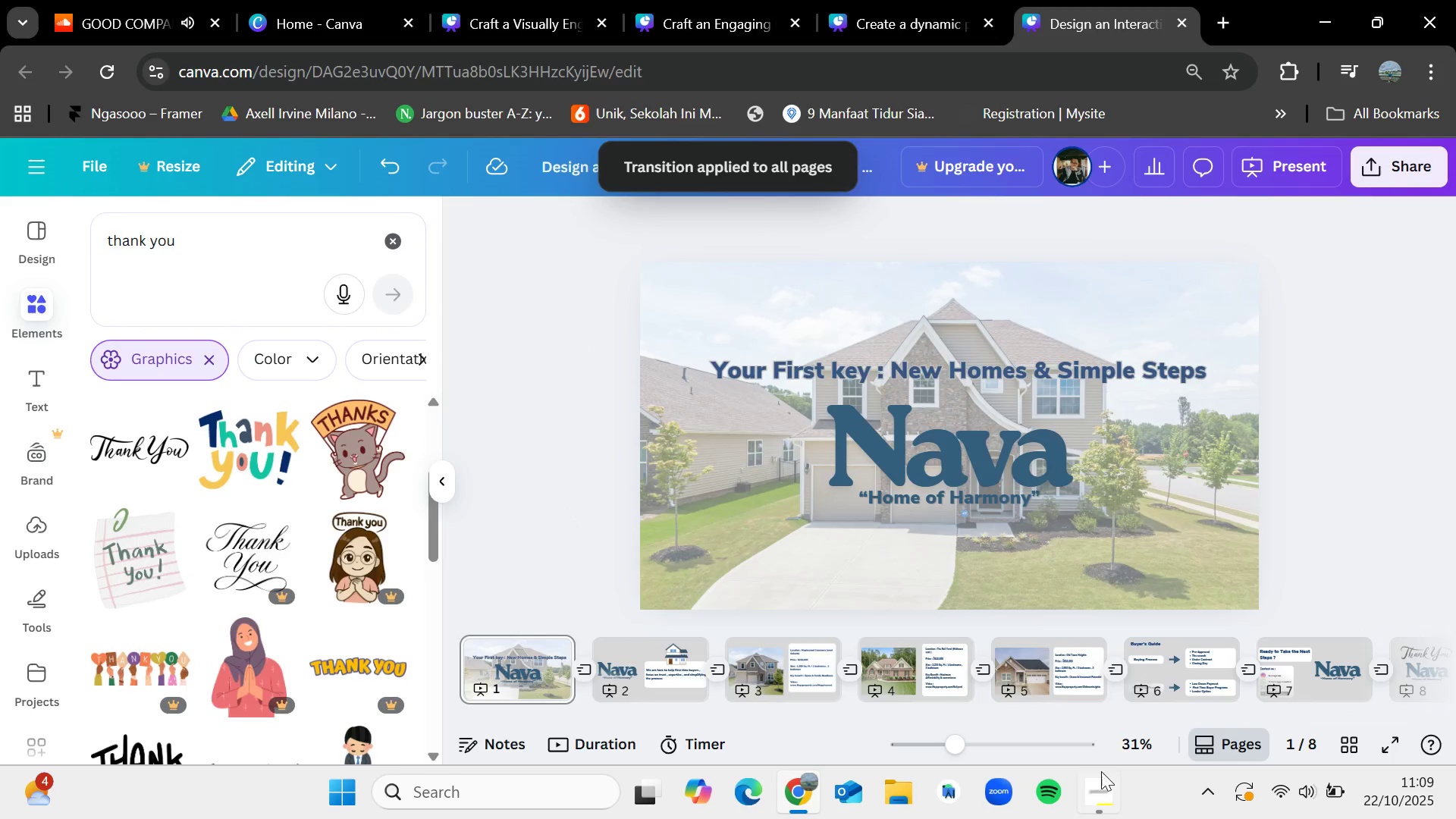 
left_click([1101, 777])